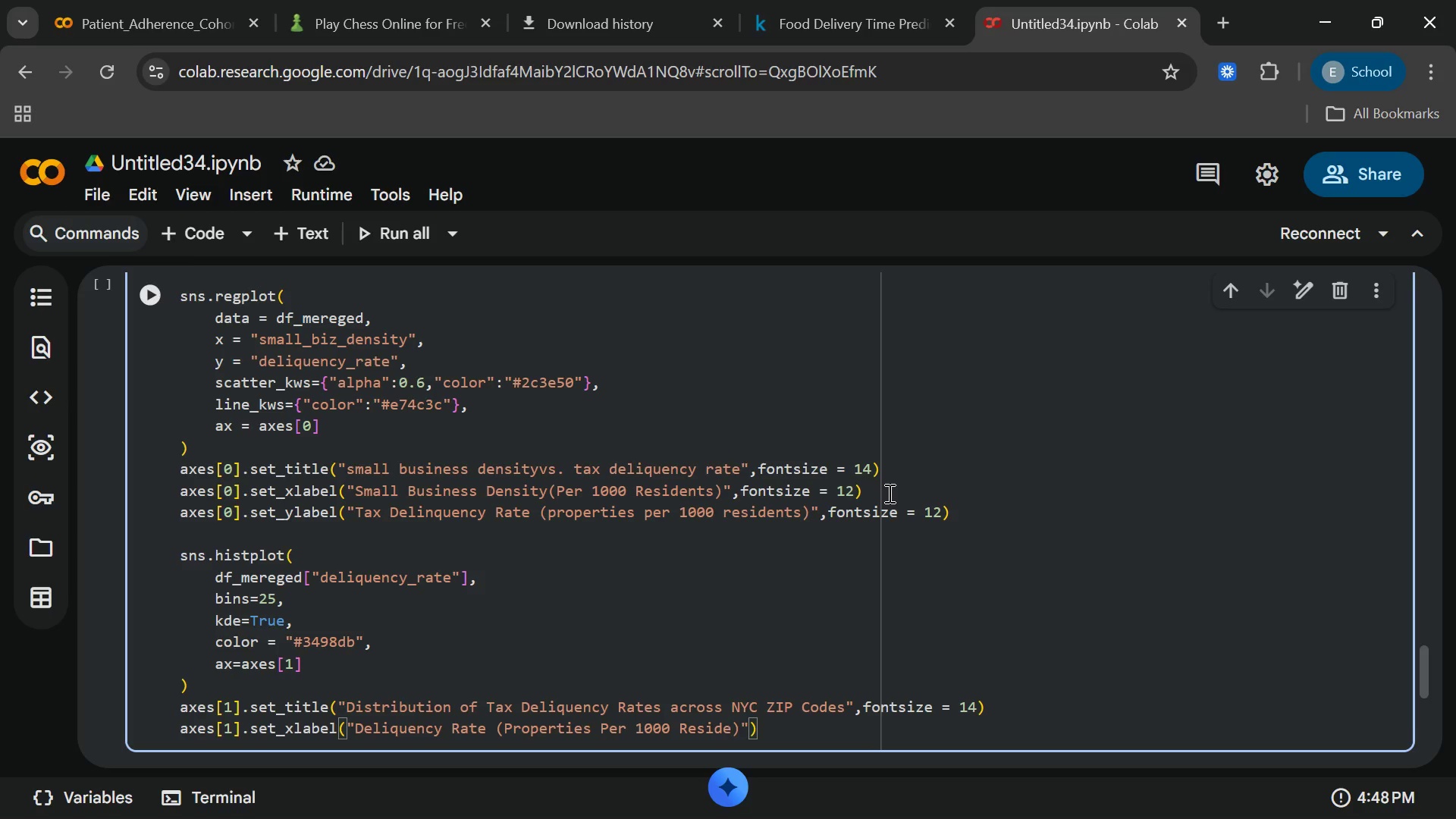 
type(nts)
 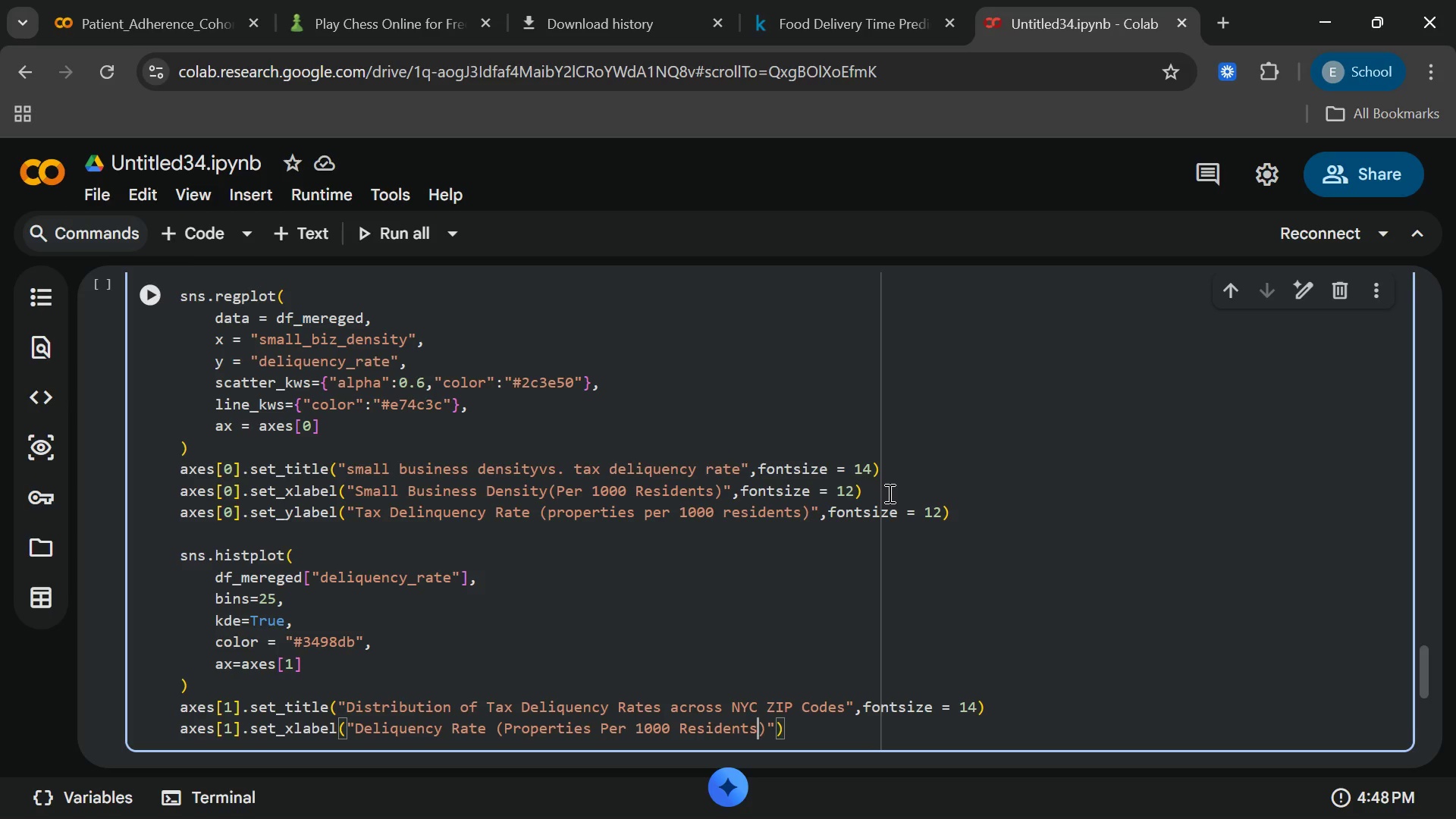 
key(ArrowRight)
 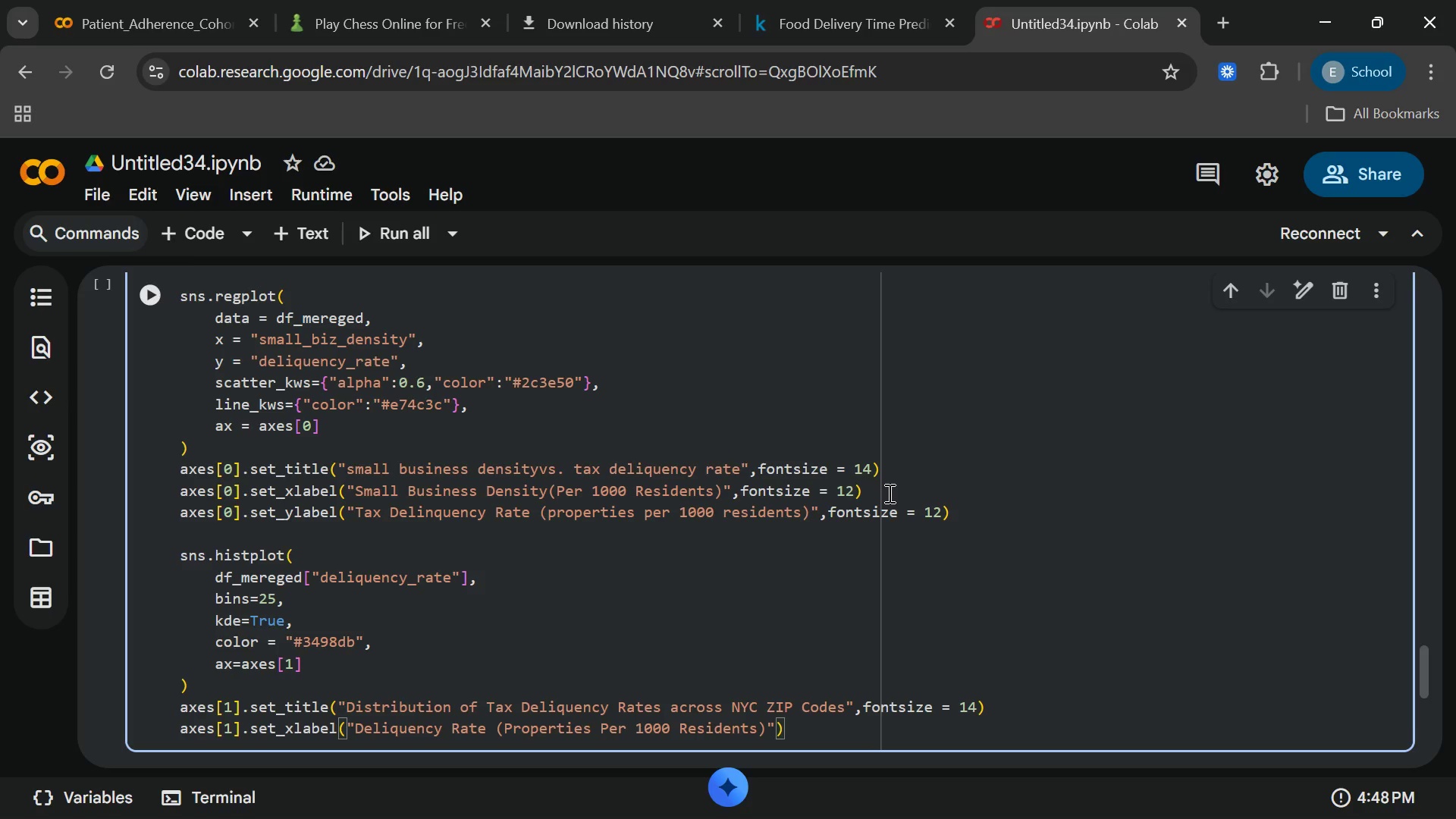 
key(ArrowRight)
 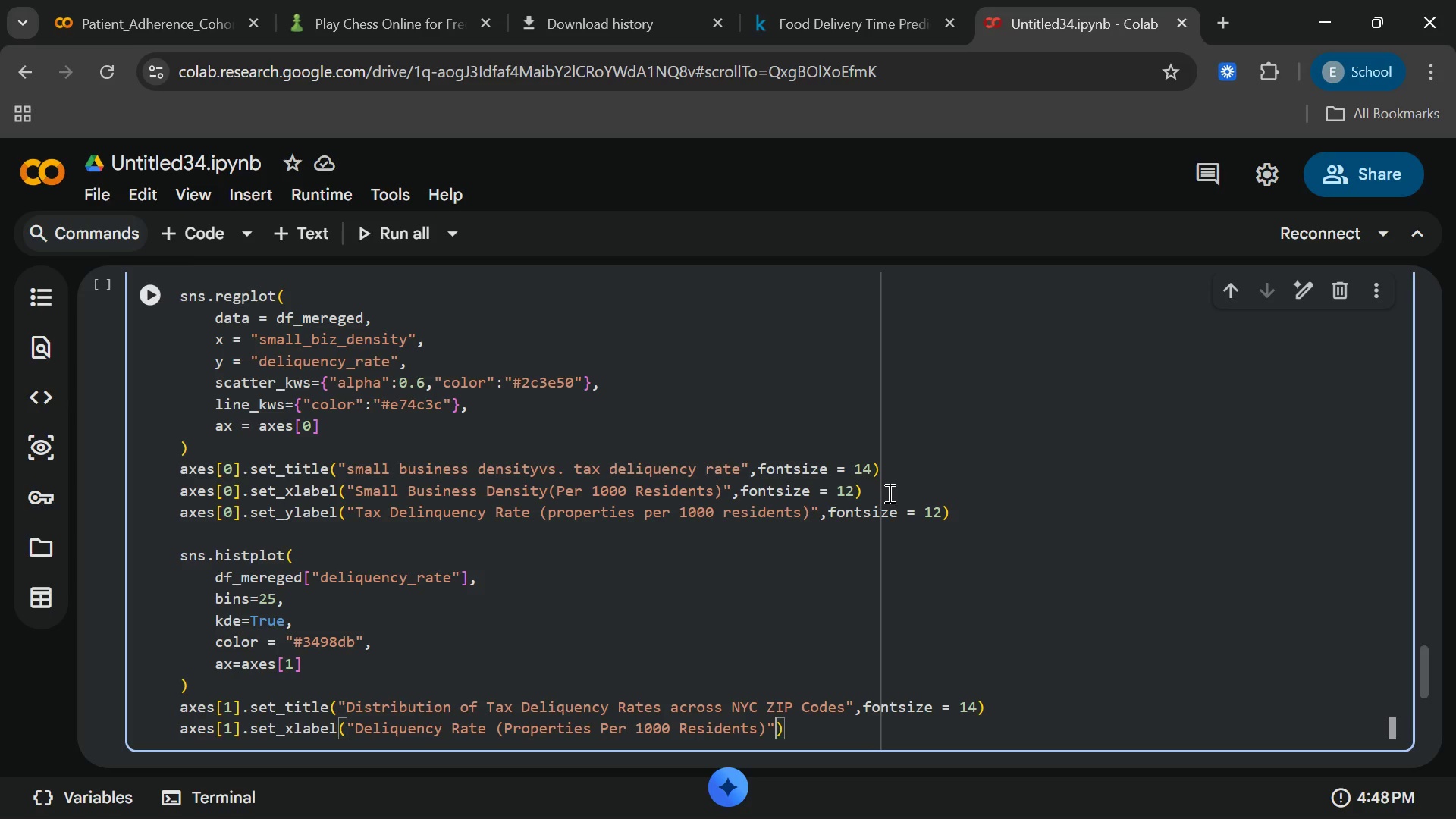 
type(,fontsize=12[End])
 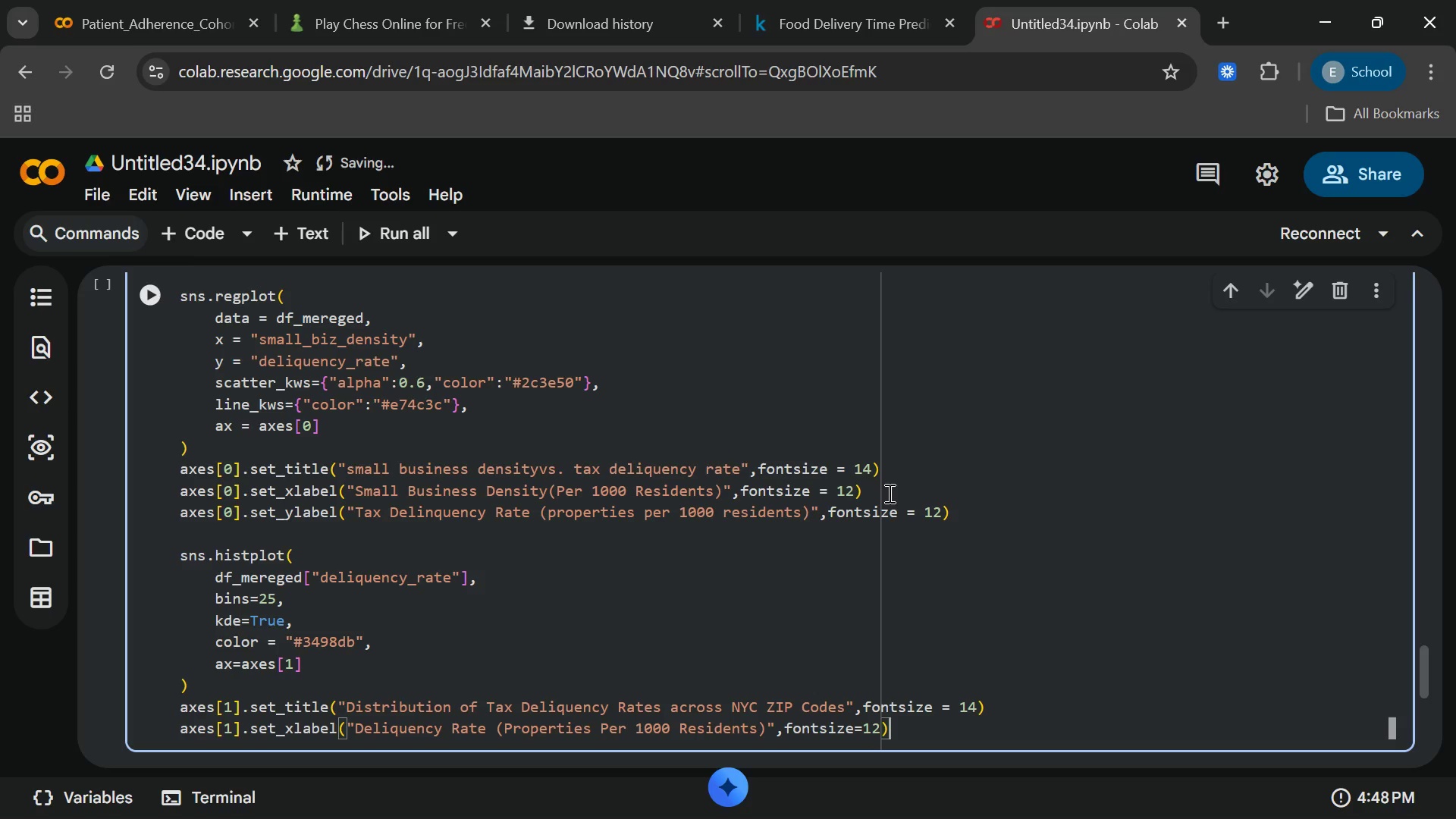 
key(Enter)
 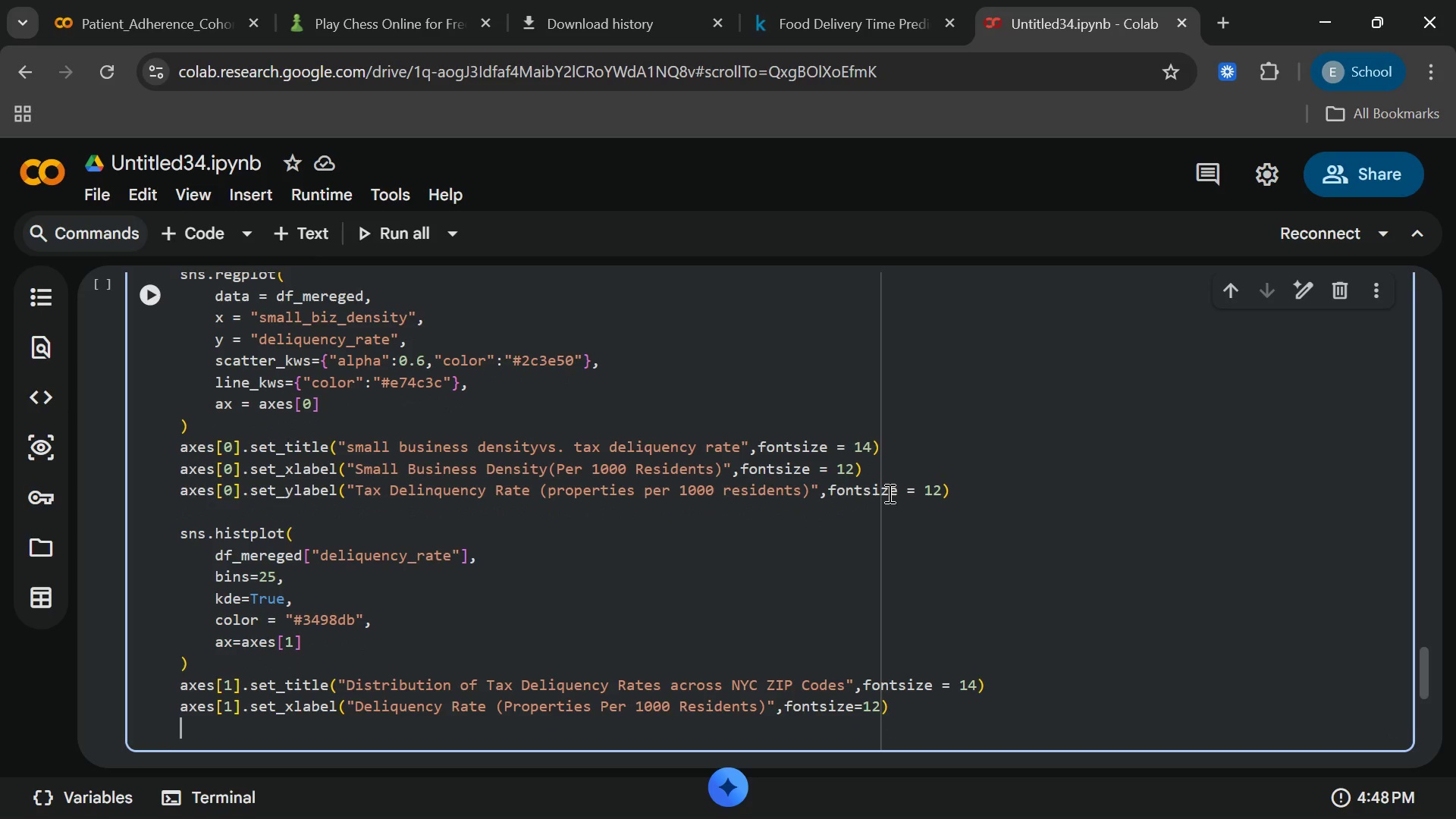 
type(axes[1)
 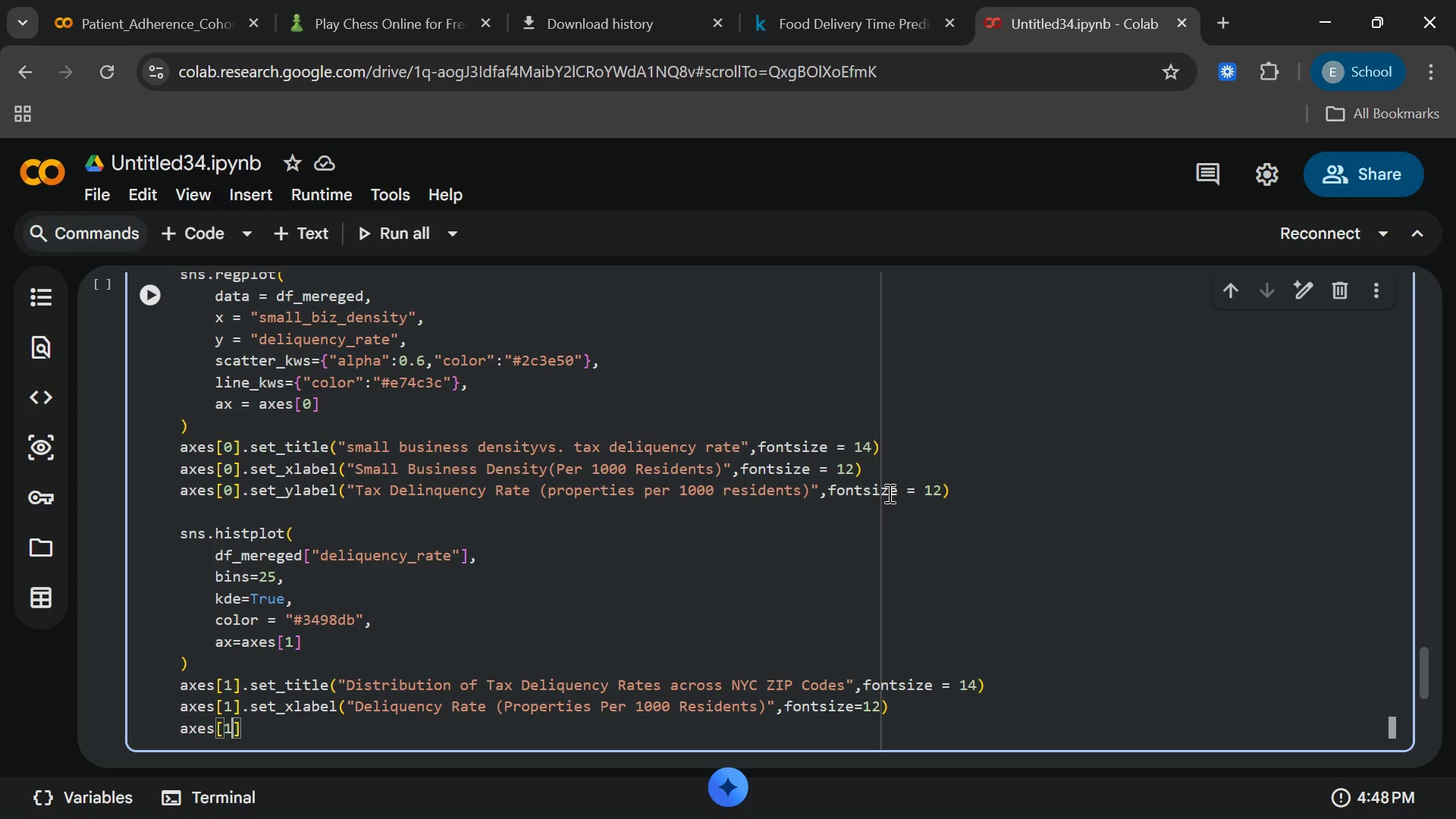 
key(ArrowRight)
 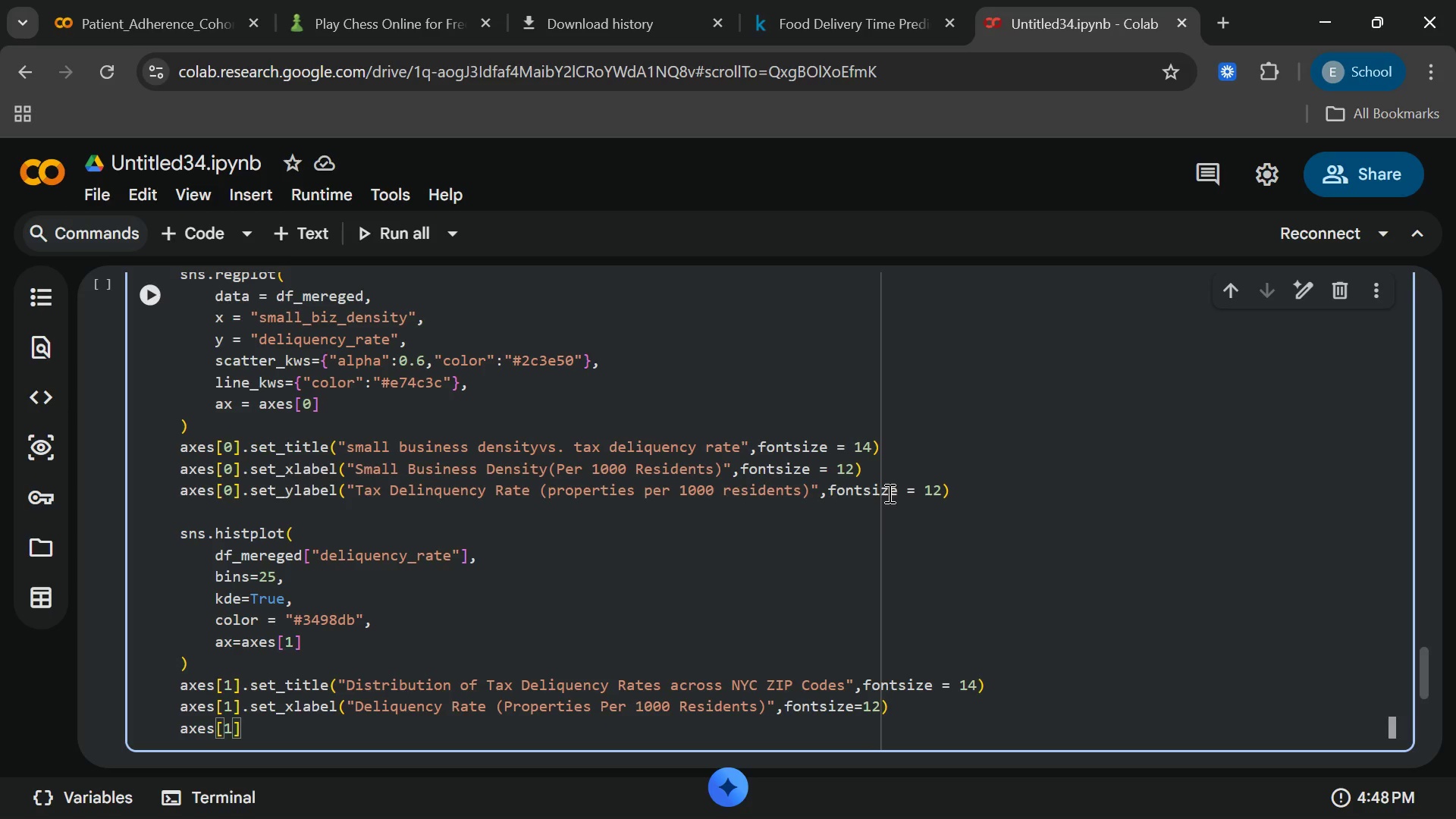 
type(.set_ylabel)
 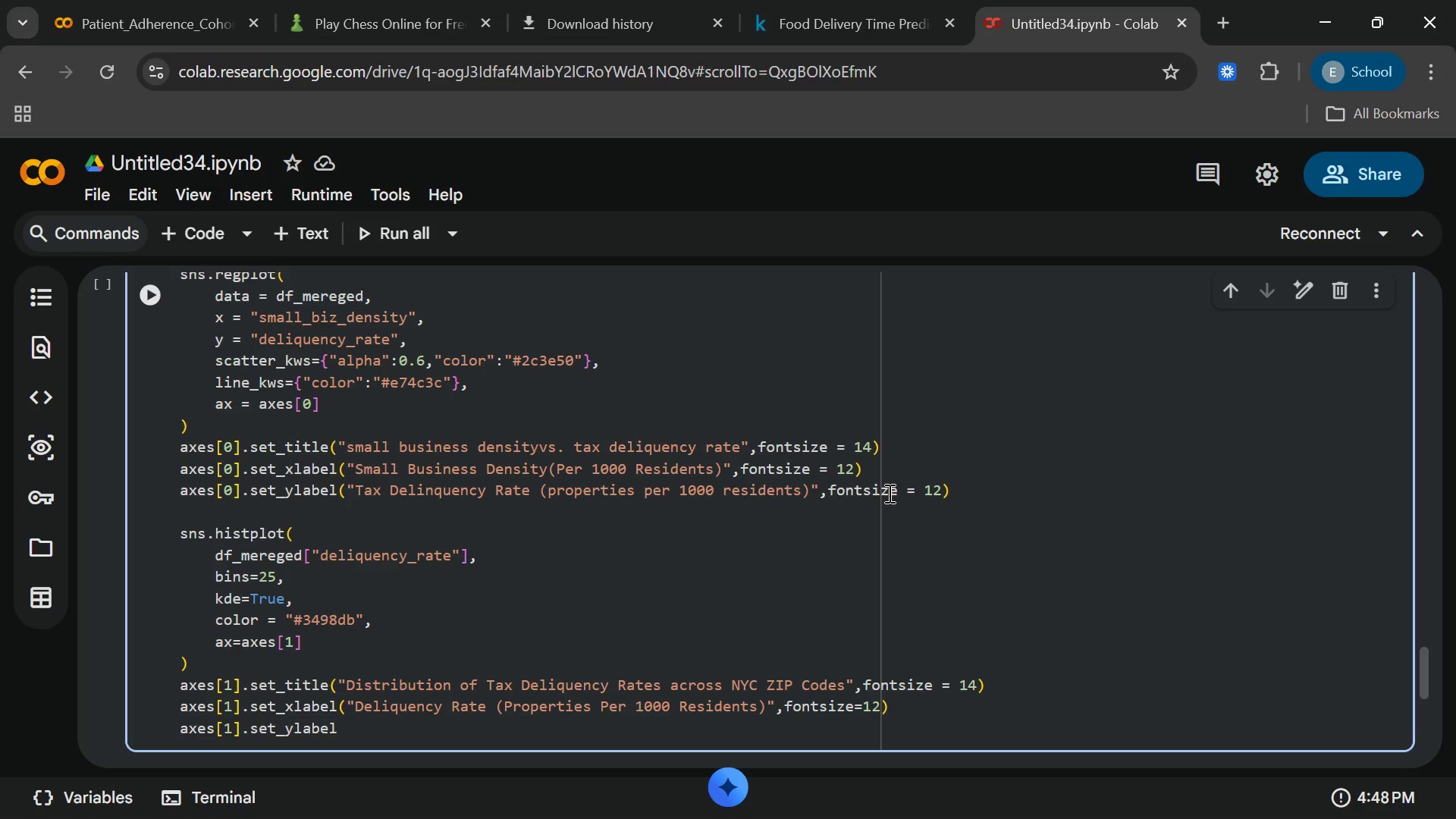 
key(Shift+9)
 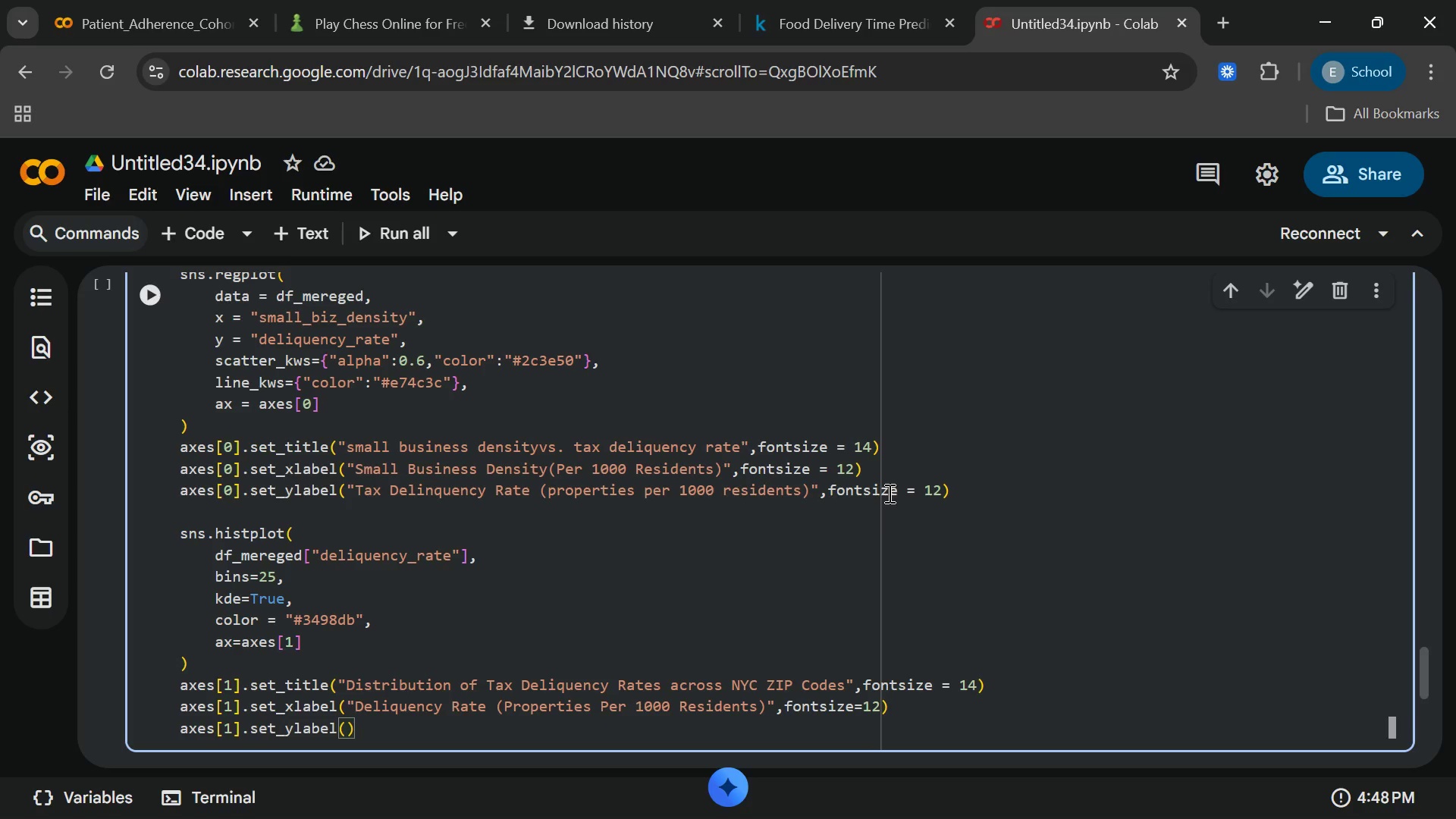 
type("Frequencyy (Number k)
key(Backspace)
type(of a)
key(Backspace)
type(XZ)
key(Backspace)
type(IP Codes )
key(Backspace)
 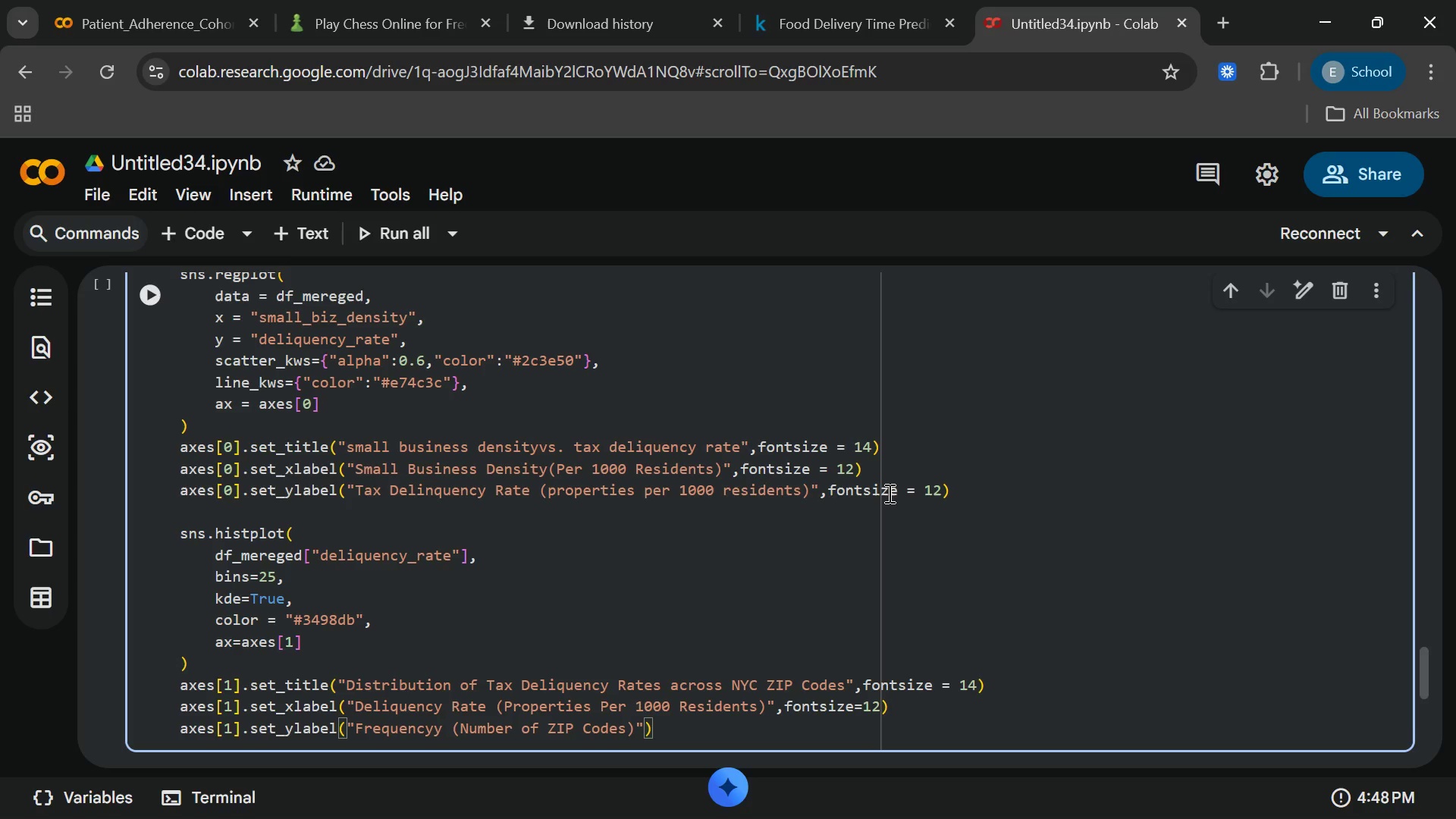 
key(ArrowRight)
 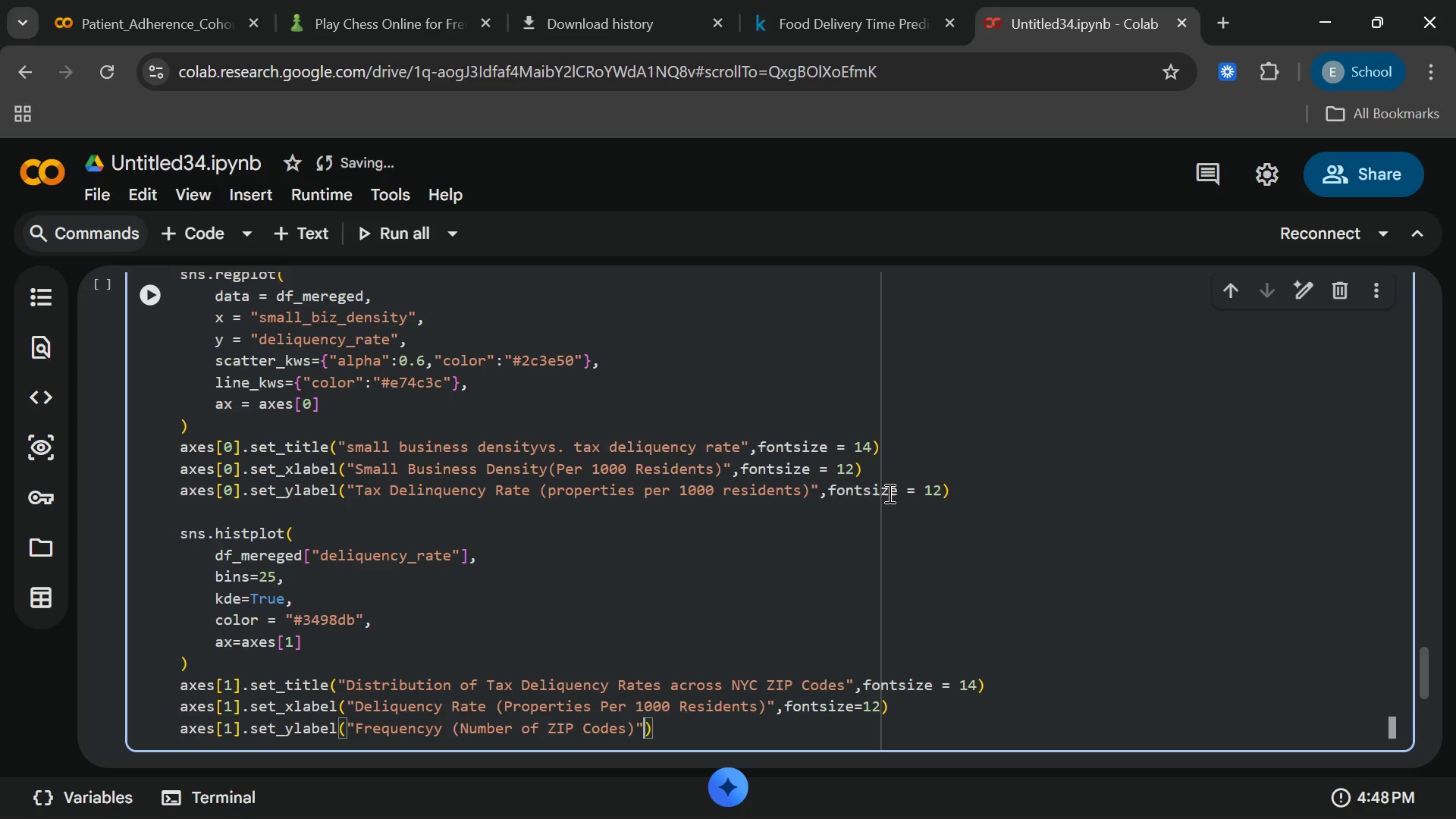 
key(ArrowRight)
 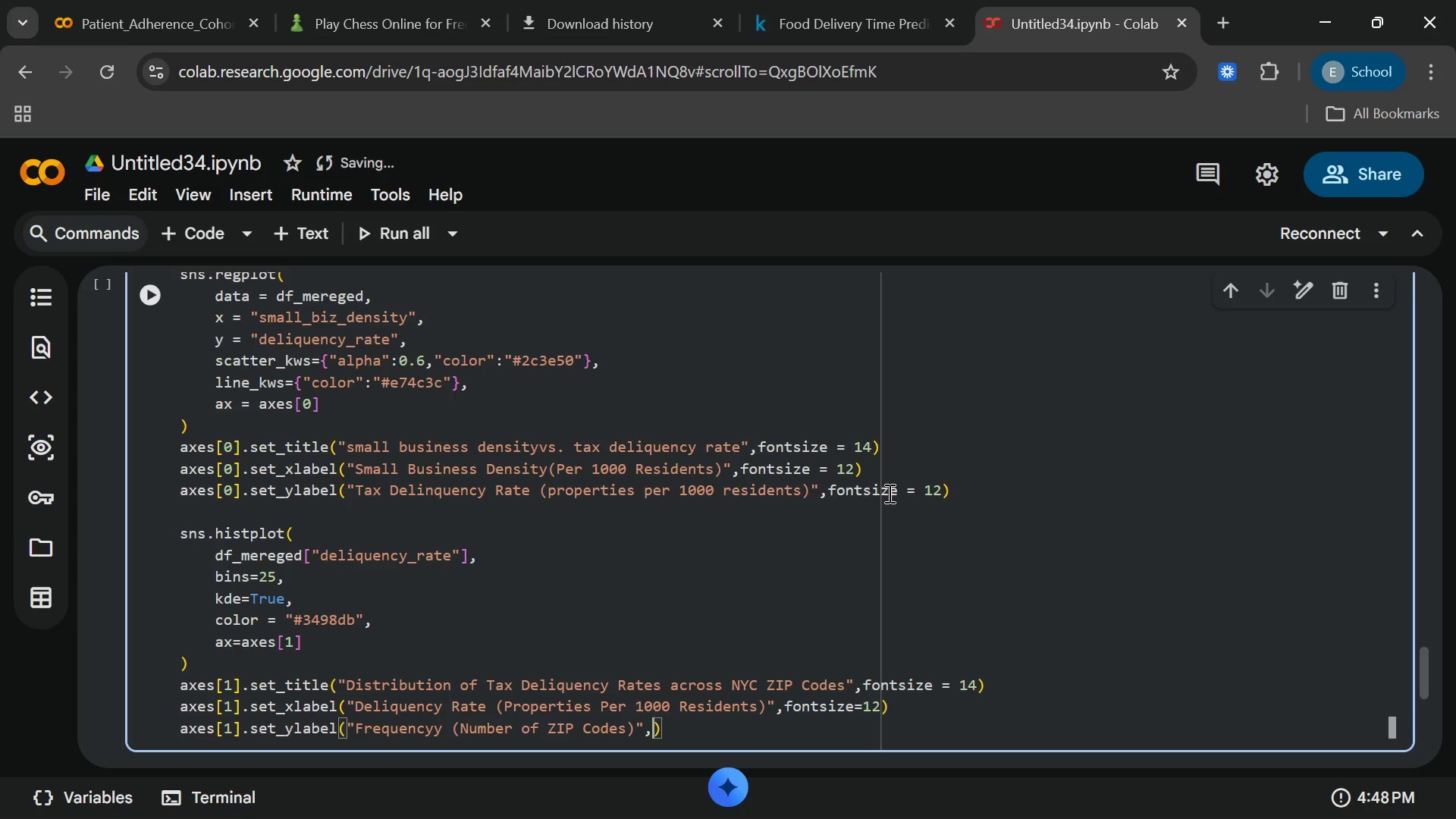 
key(Comma)
 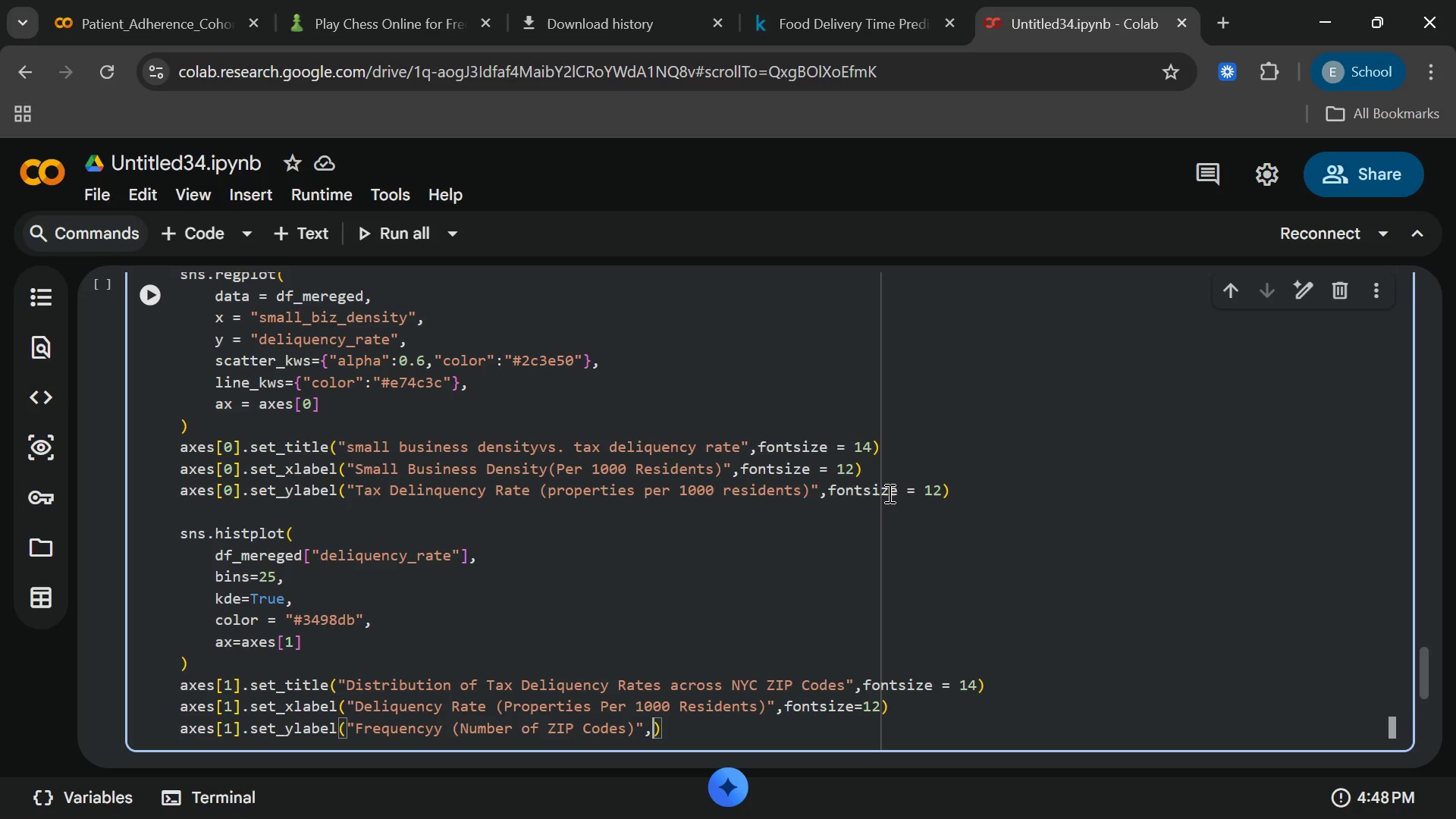 
type(fontsize=12)
 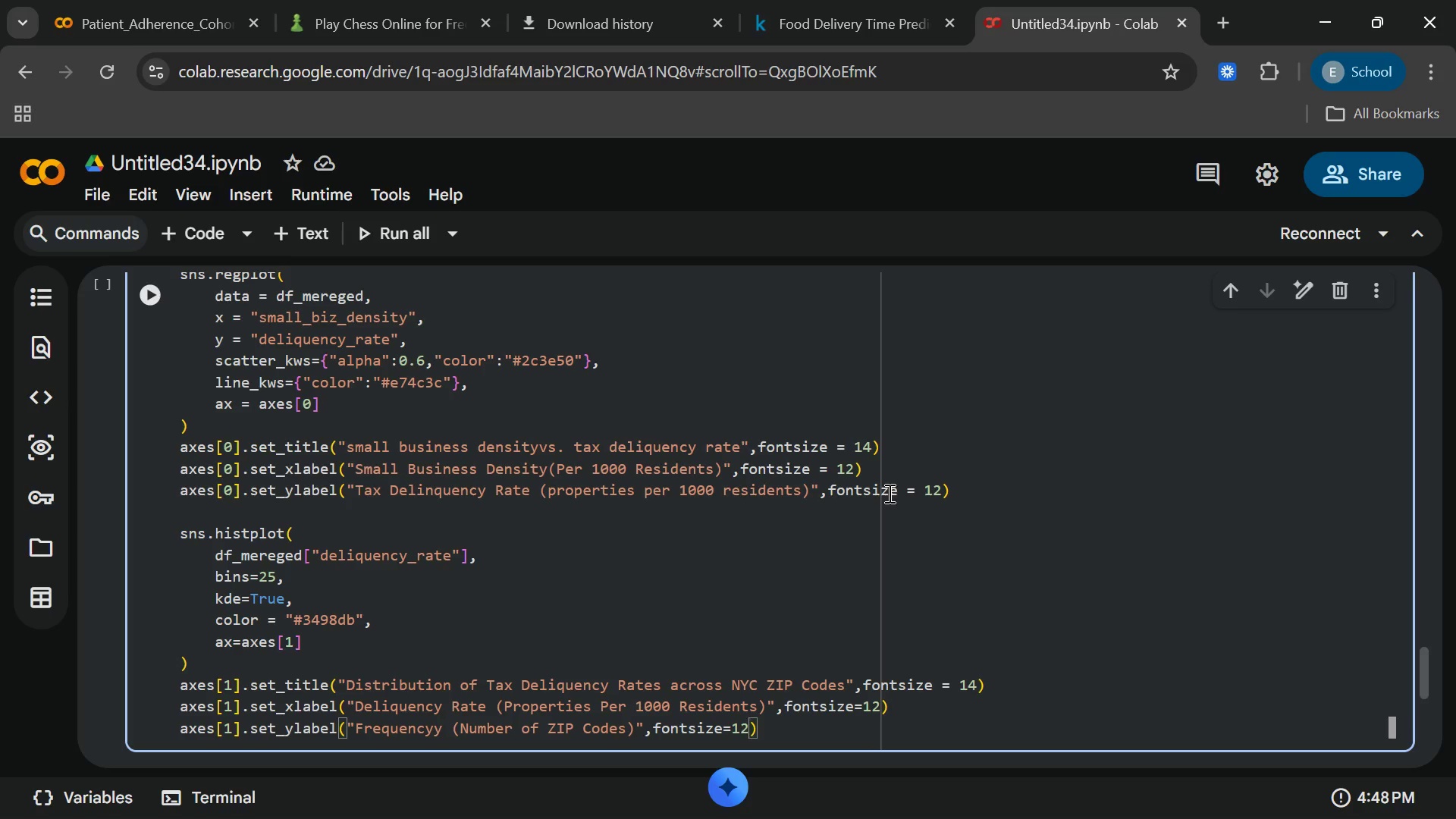 
key(End)
 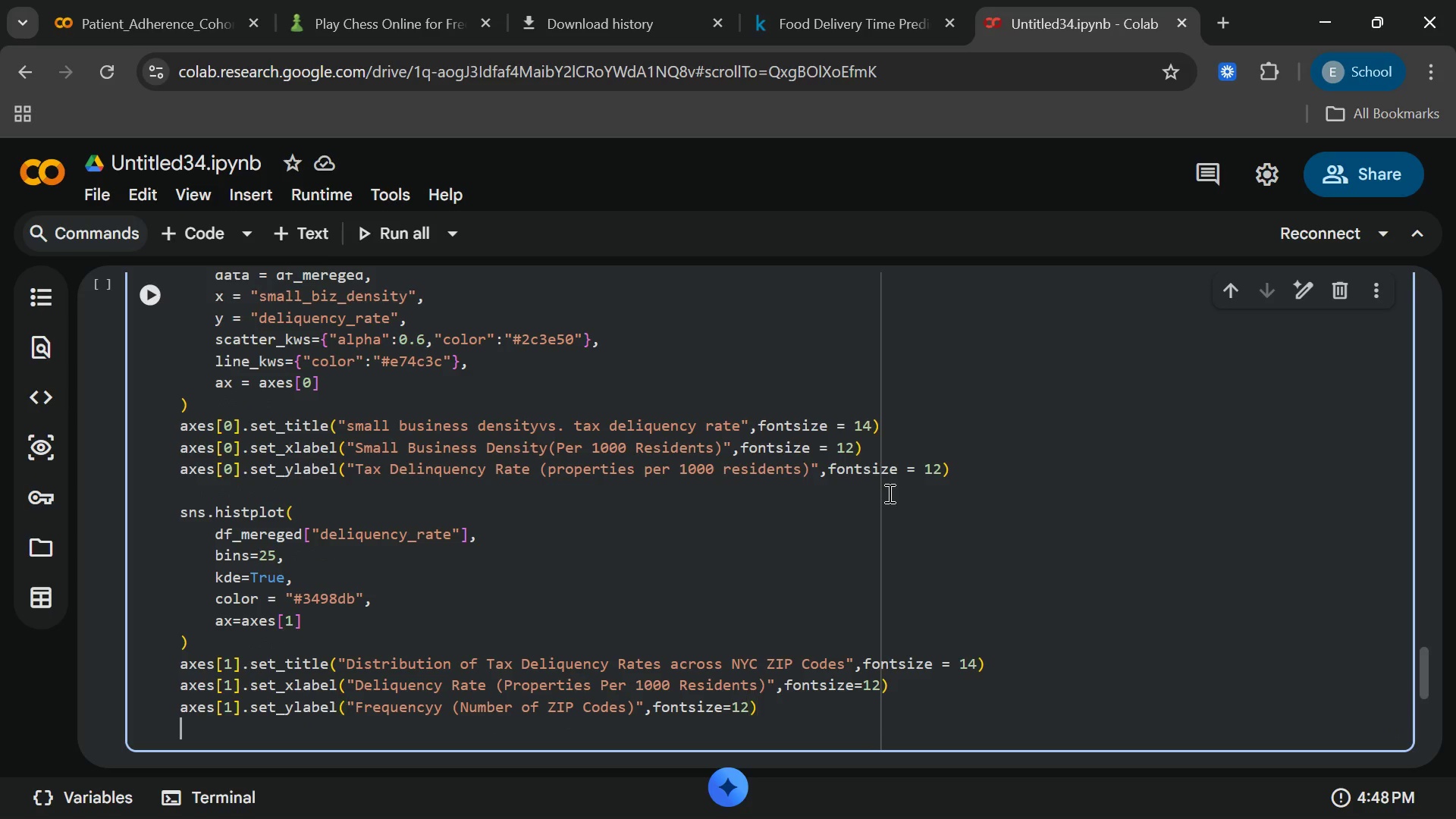 
key(Enter)
 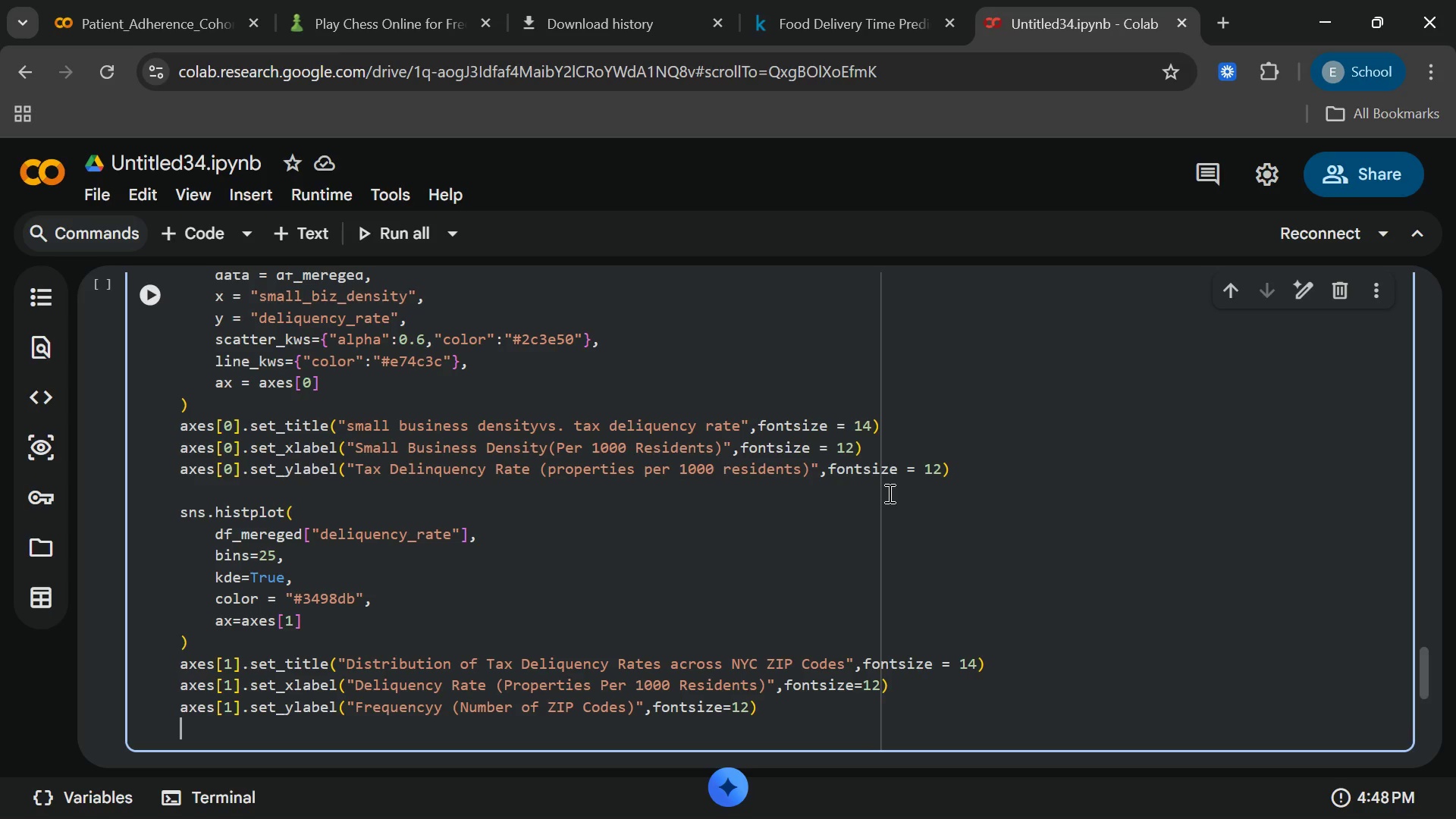 
key(Enter)
 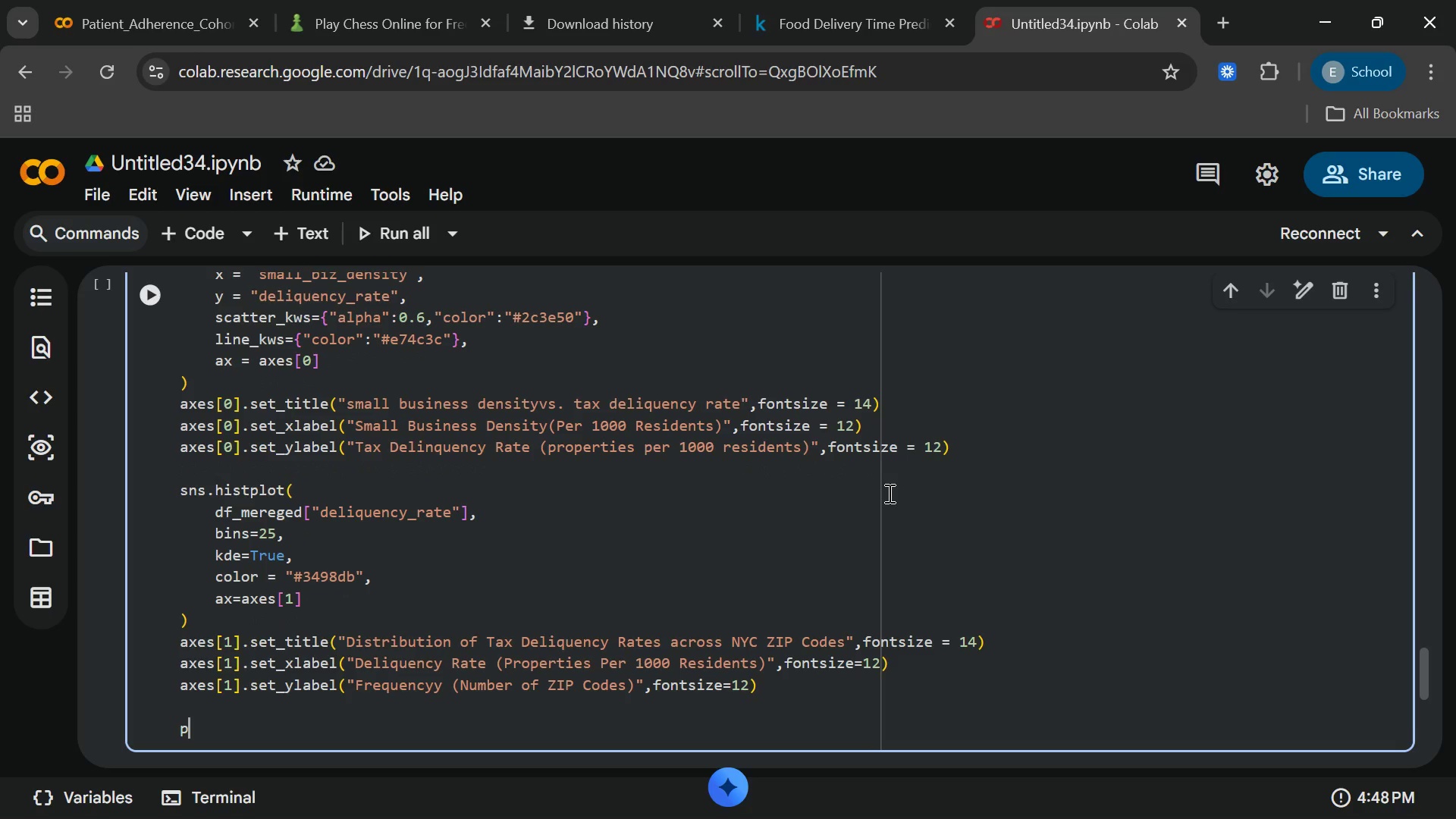 
type(plt.tight_layout([End])
 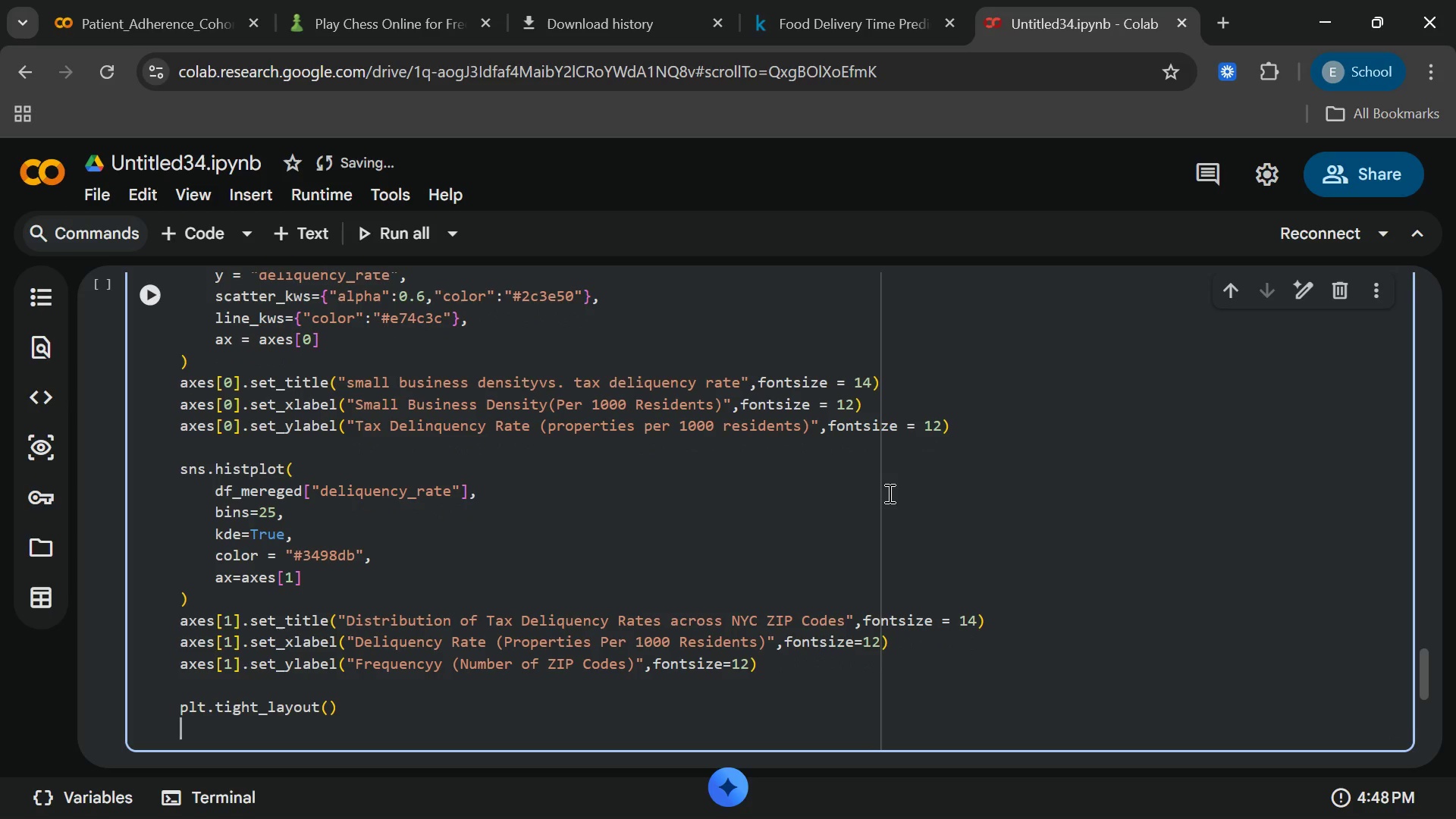 
 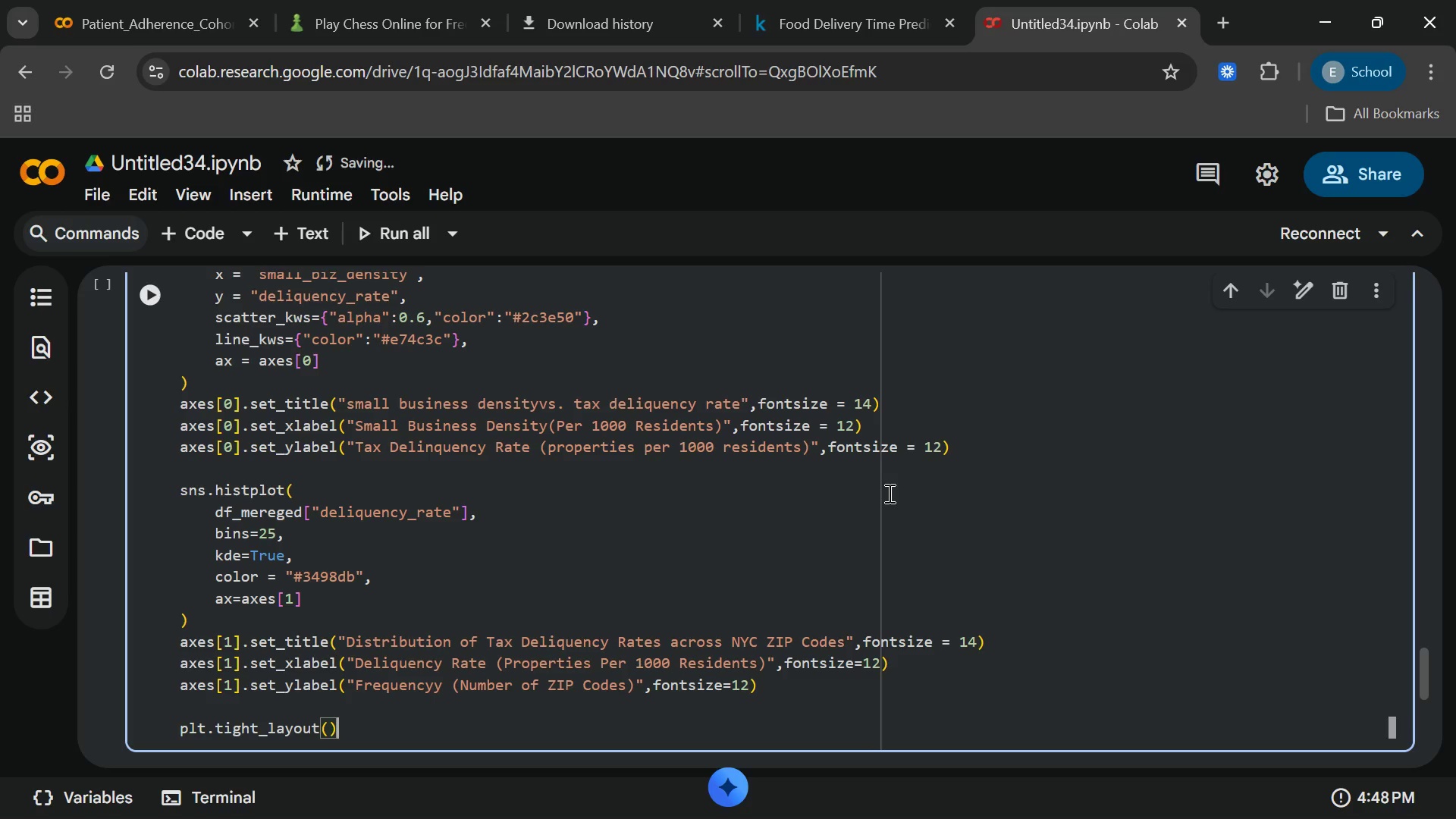 
key(Enter)
 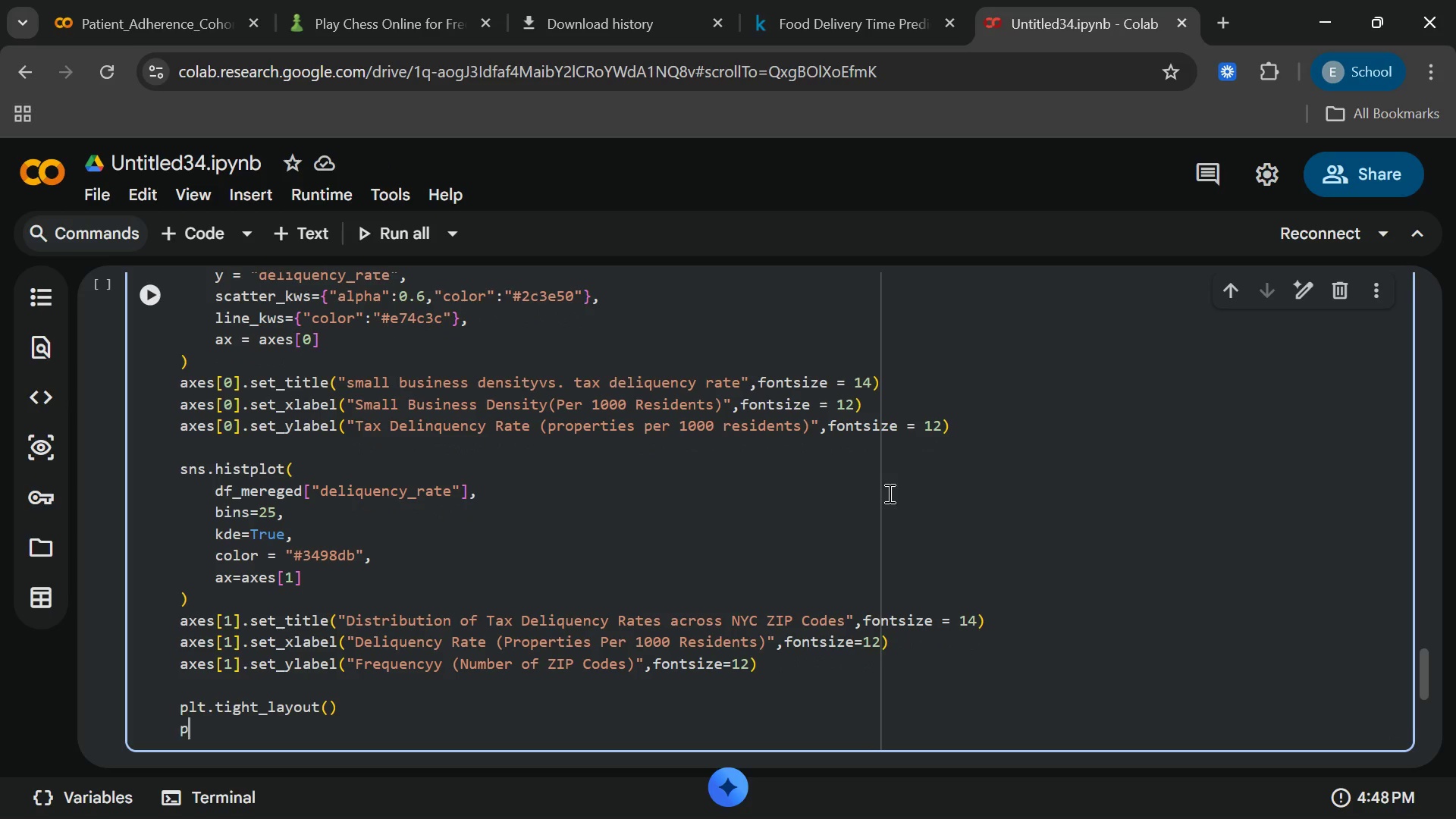 
type(plt.show([End])
 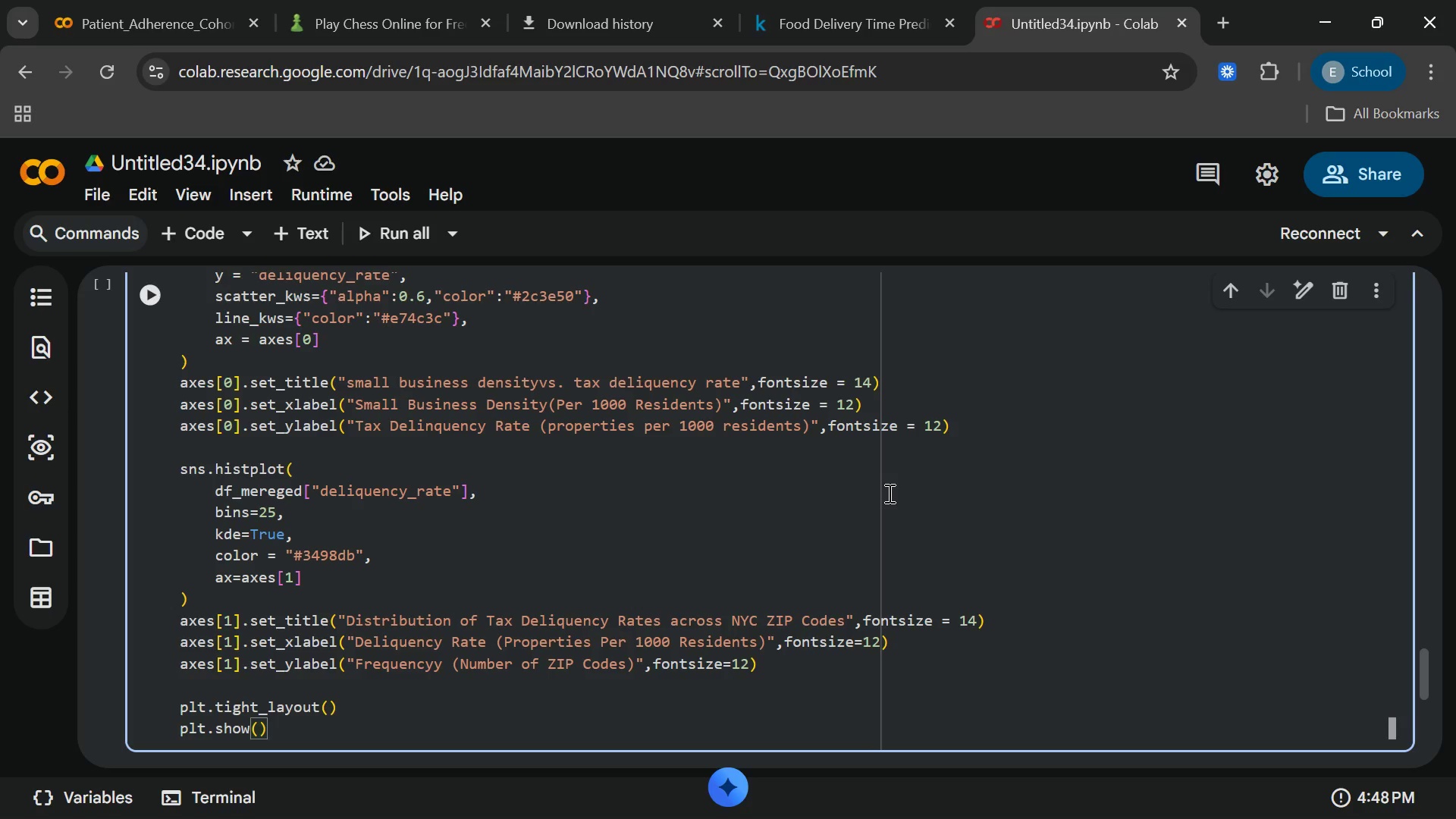 
key(Enter)
 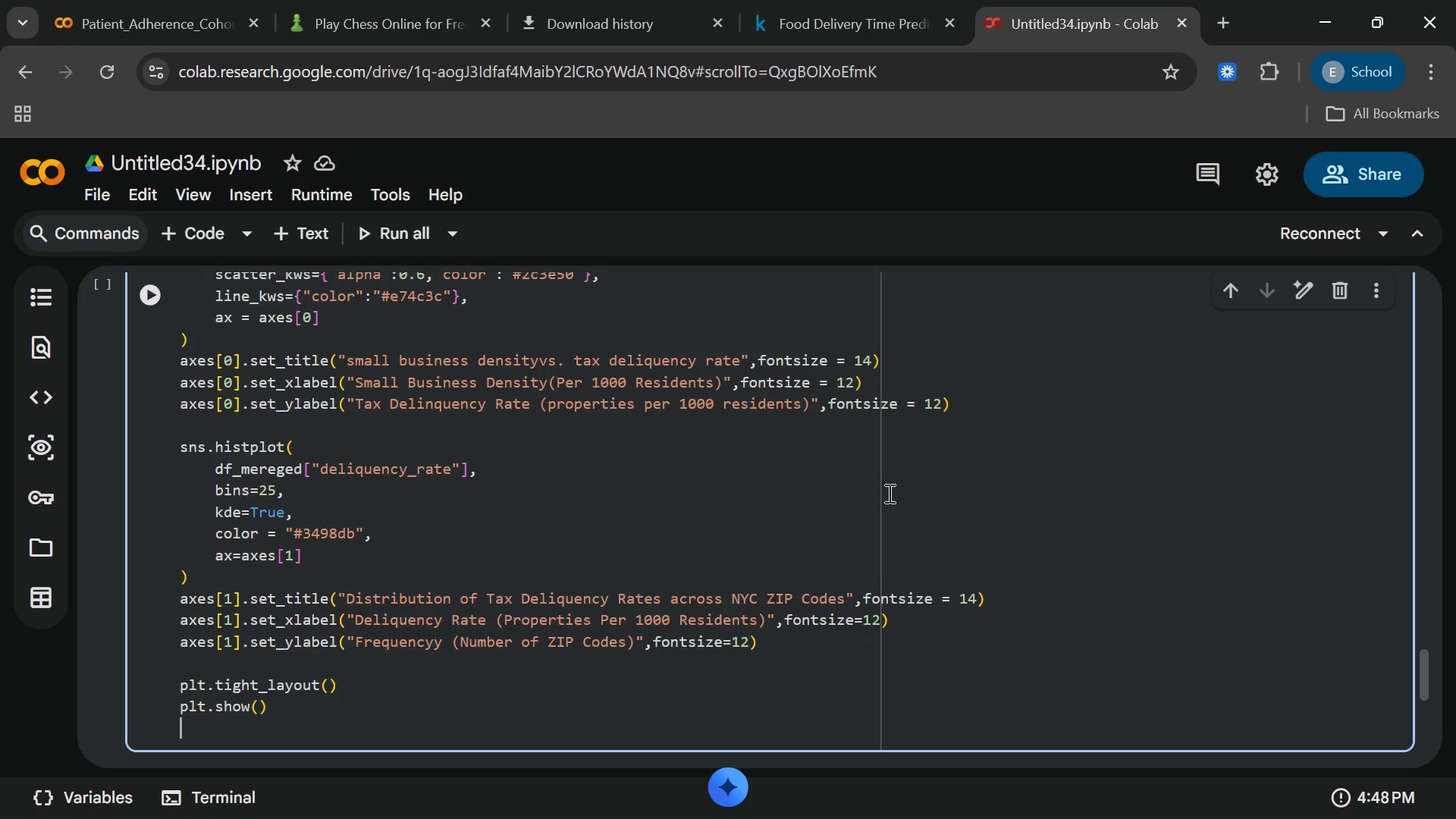 
key(Enter)
 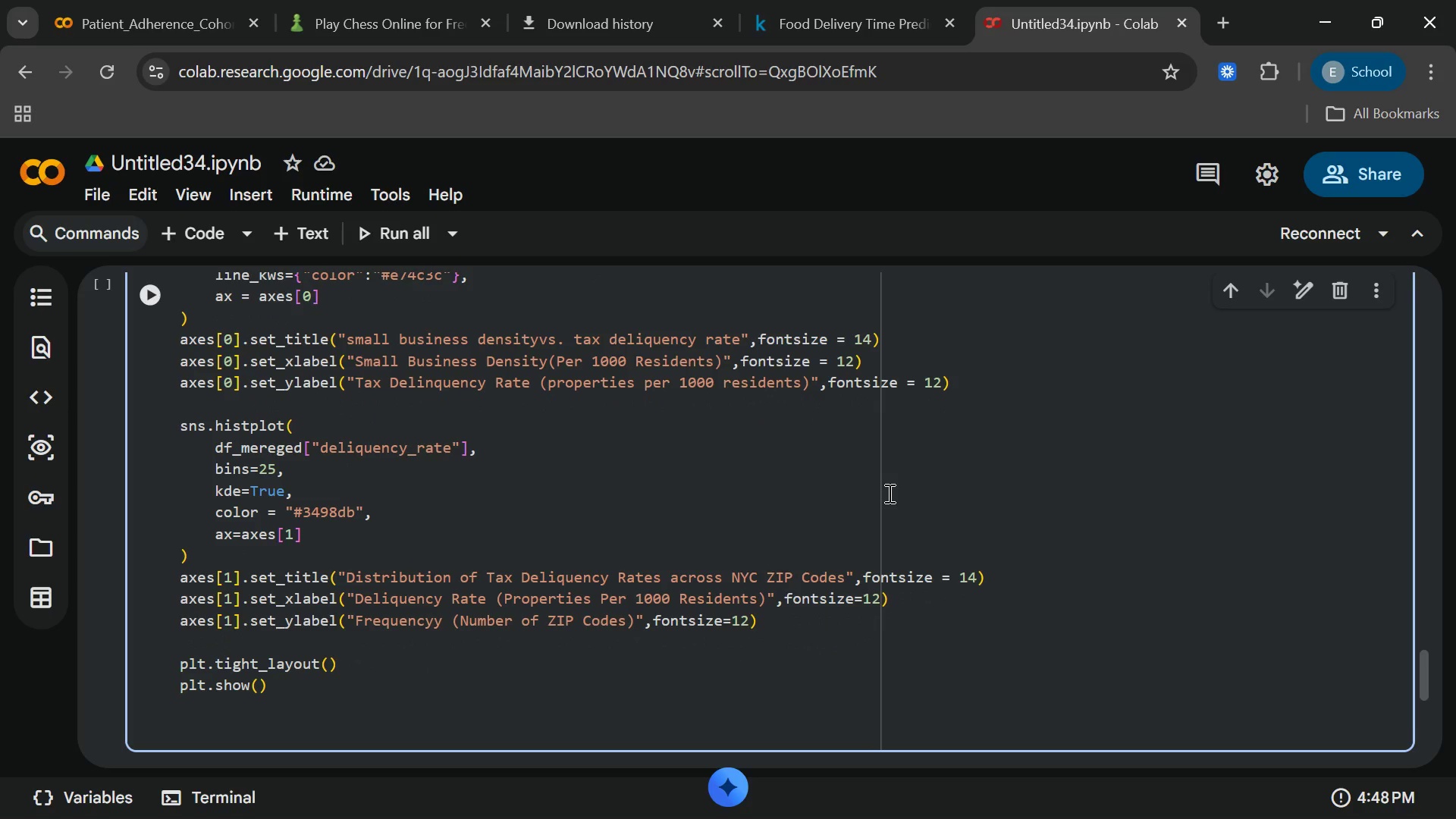 
type(plt)
 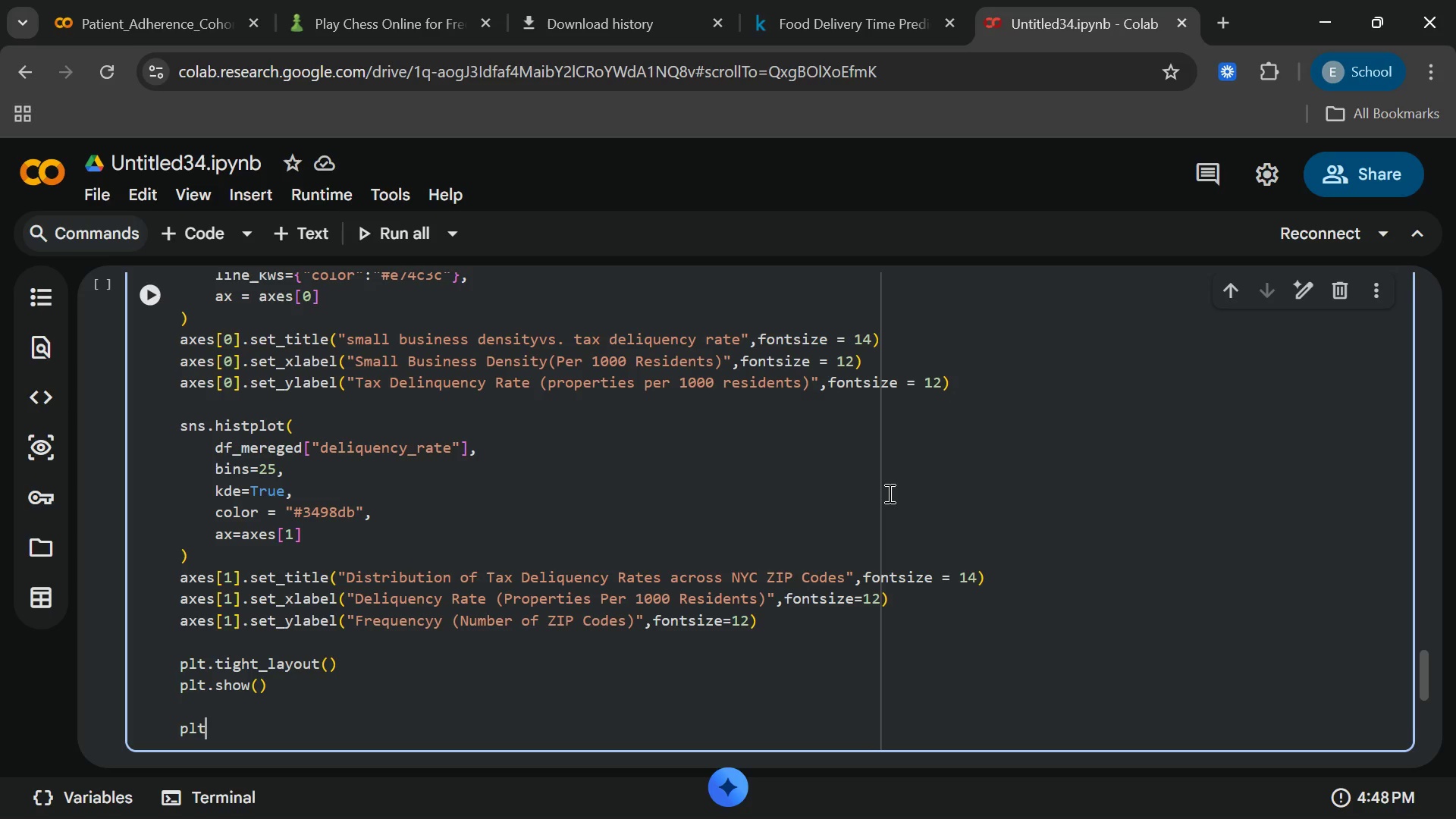 
wait(9.0)
 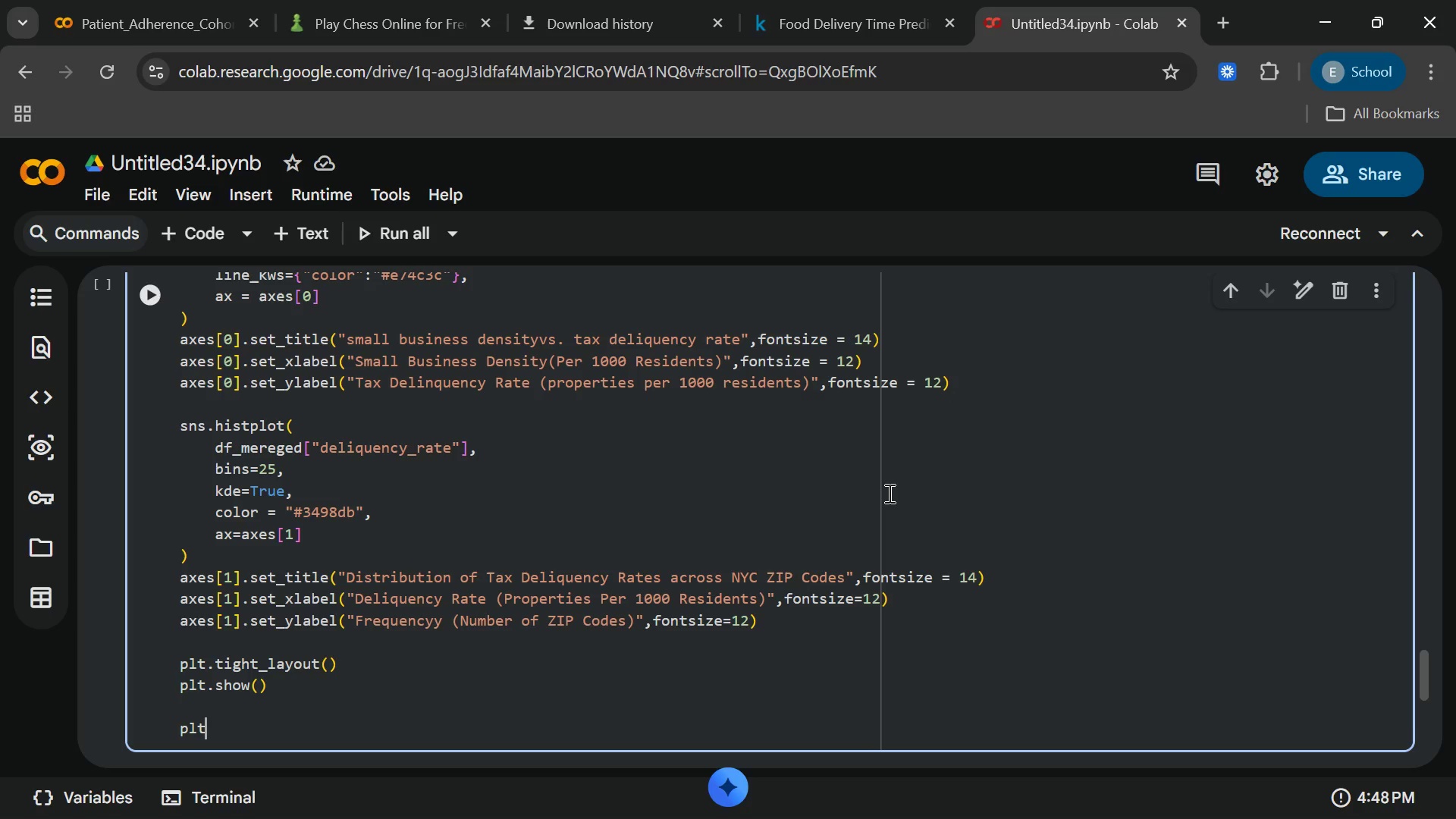 
type(.figure)
 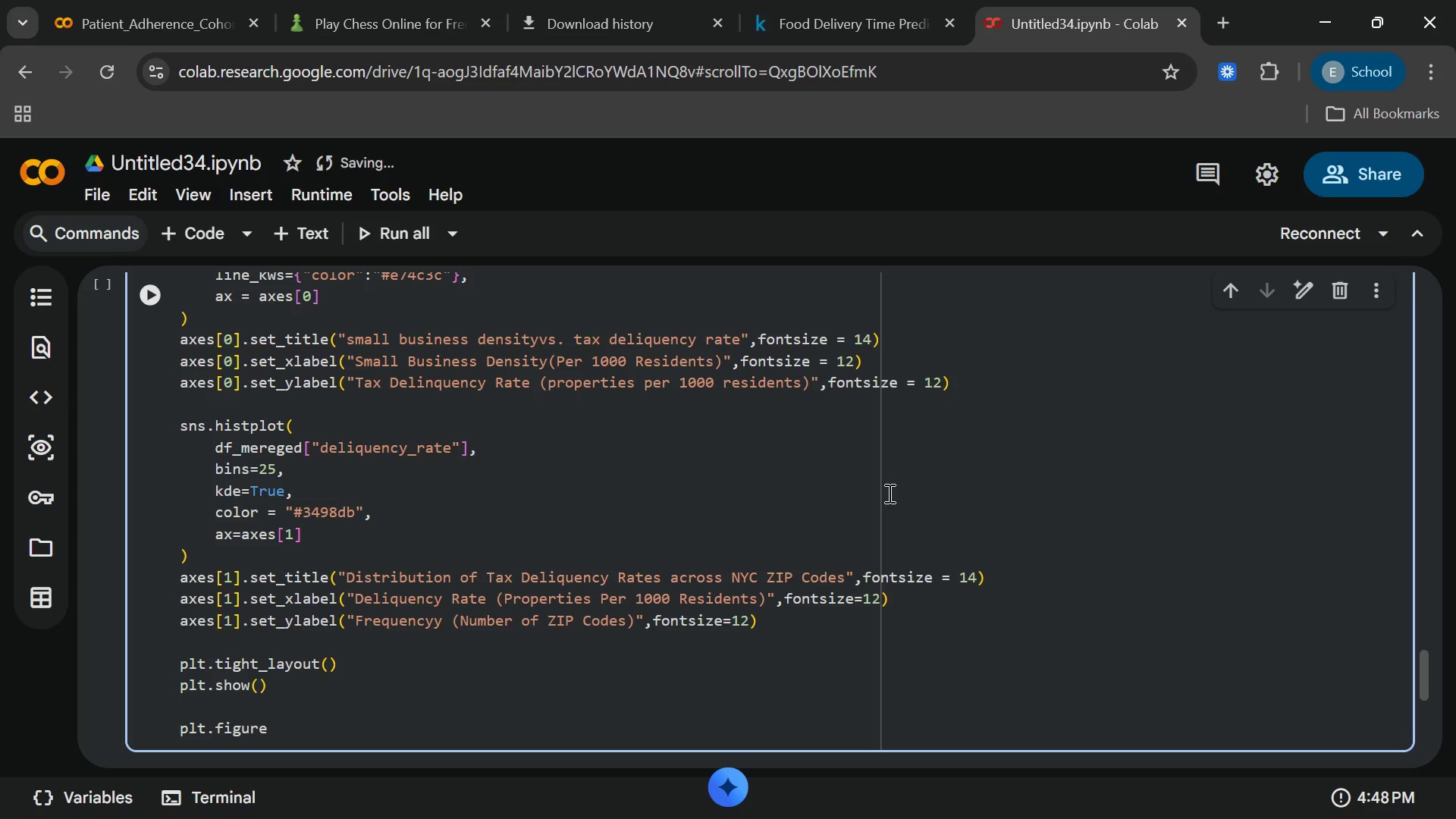 
type((figsize)
 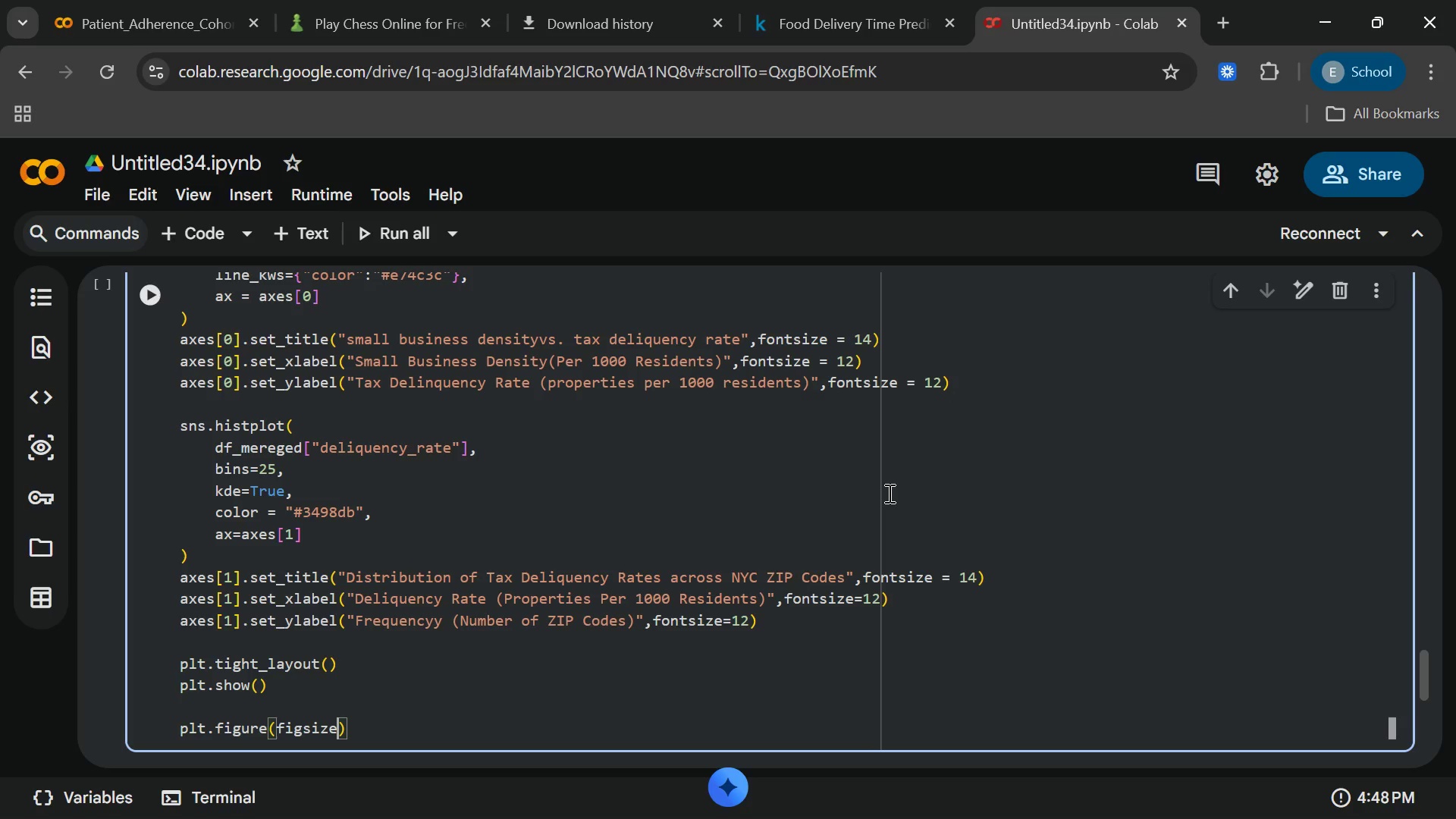 
type(=(6,4[End])
 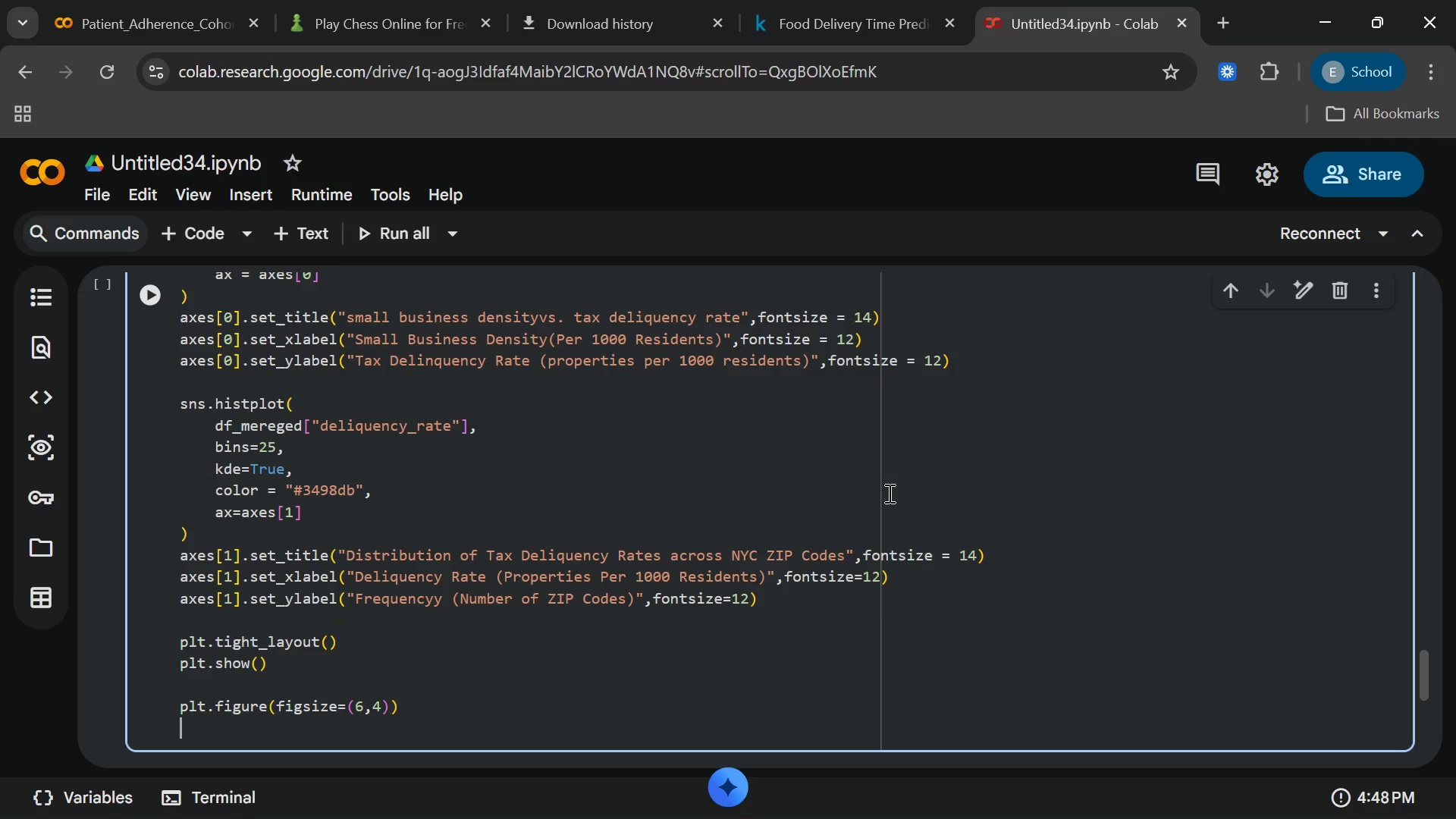 
 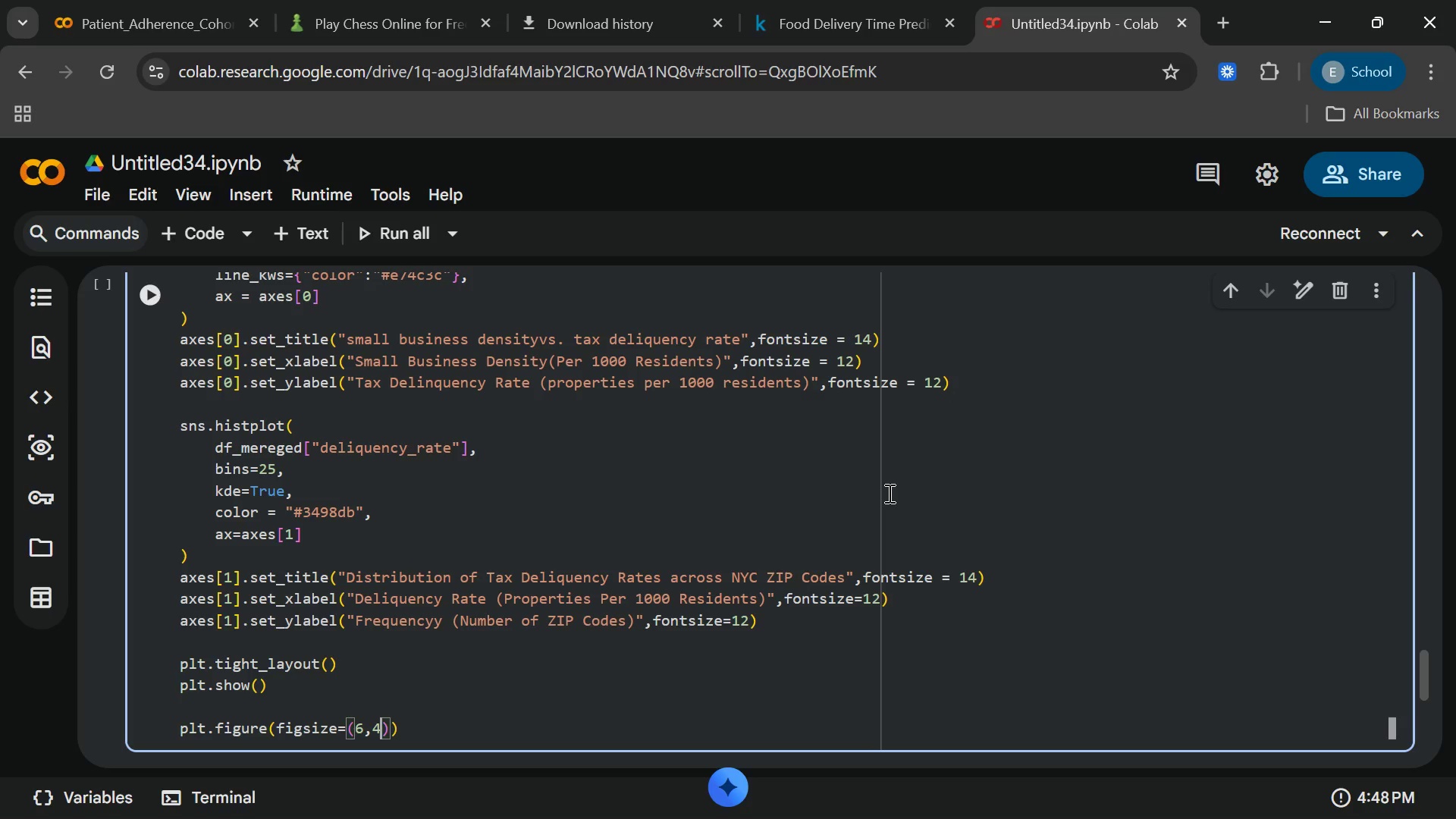 
key(Enter)
 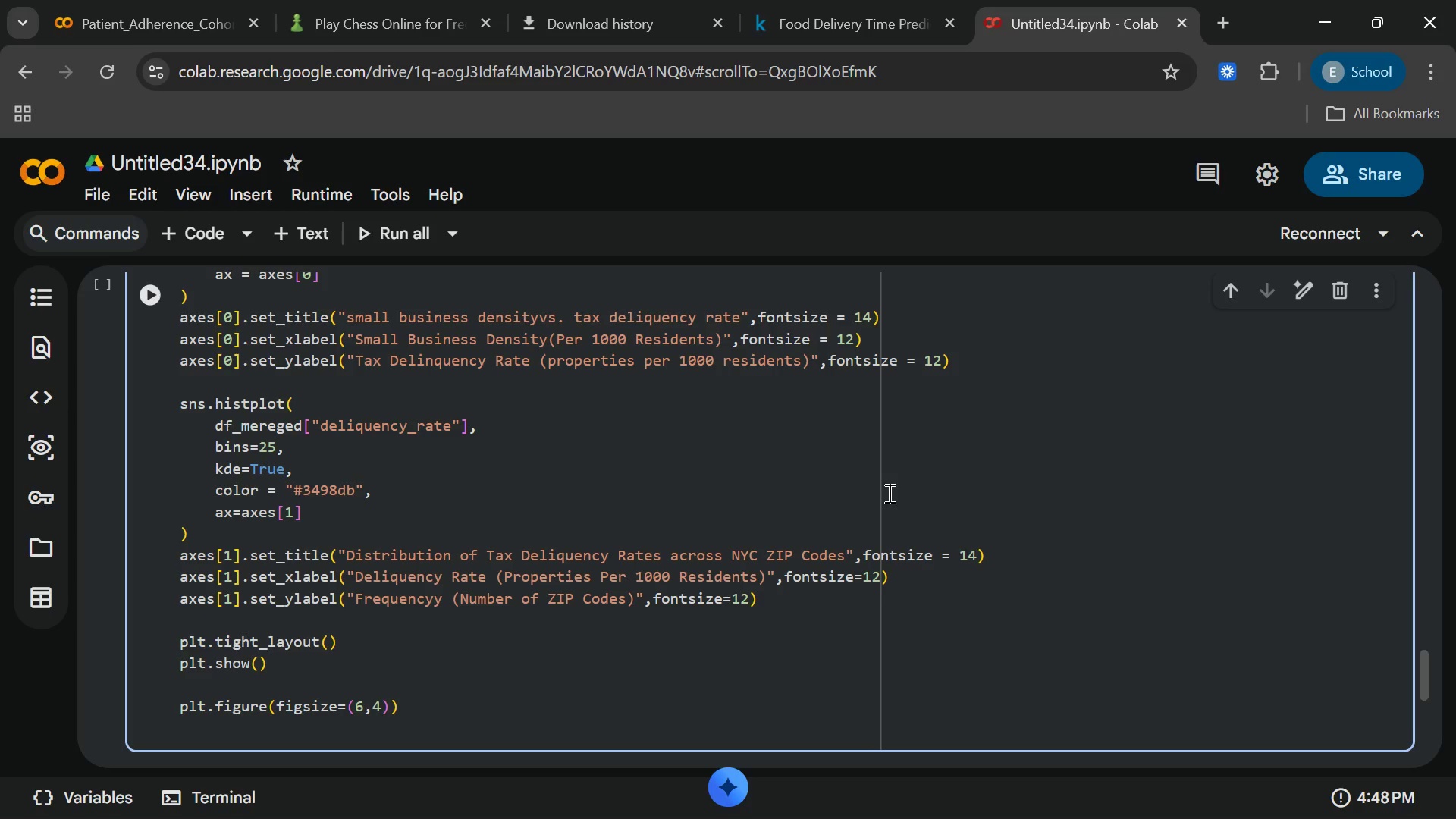 
type(corr_matrix = df_mereged[["samll_biz_density)
 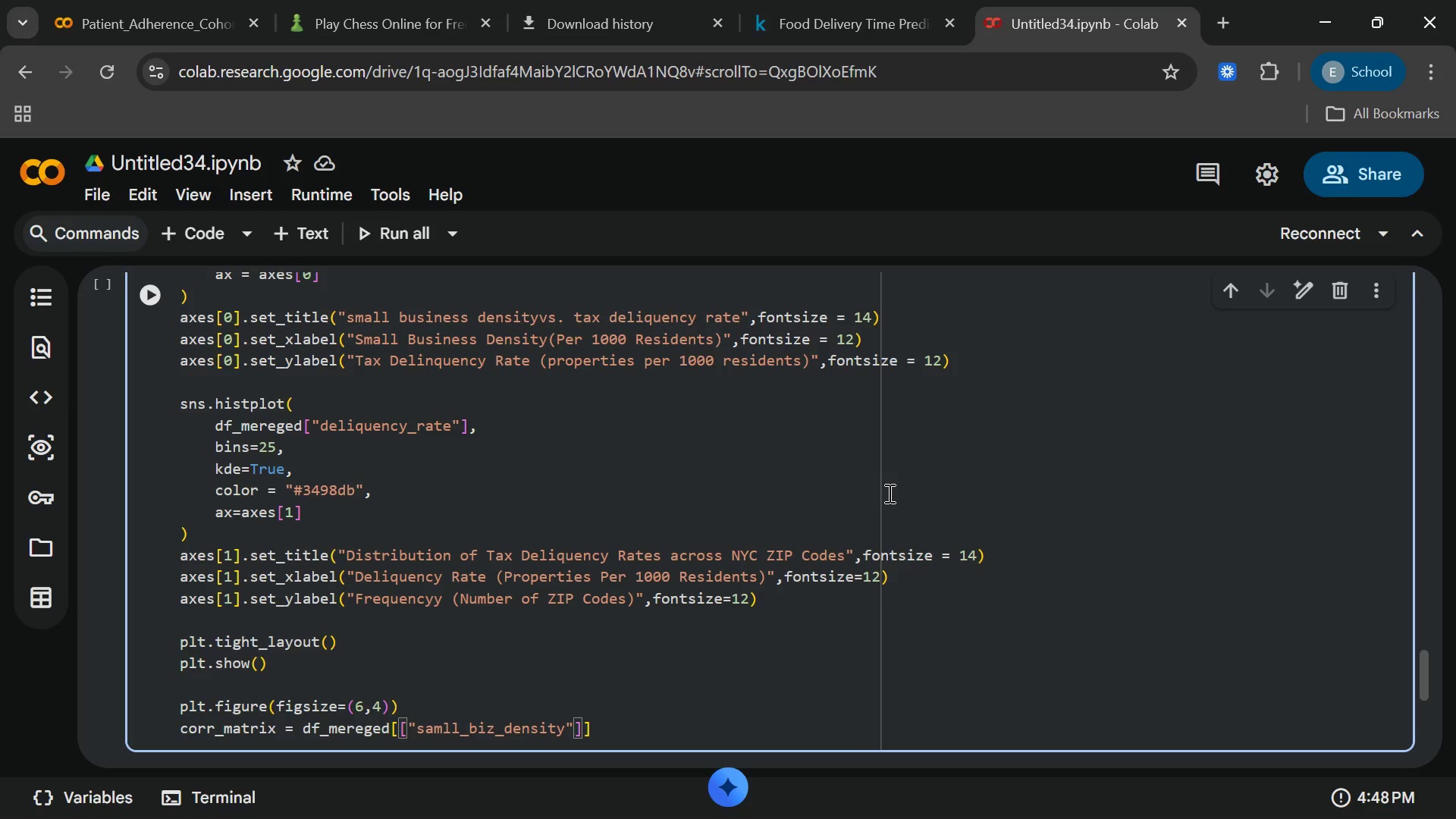 
key(ArrowRight)
 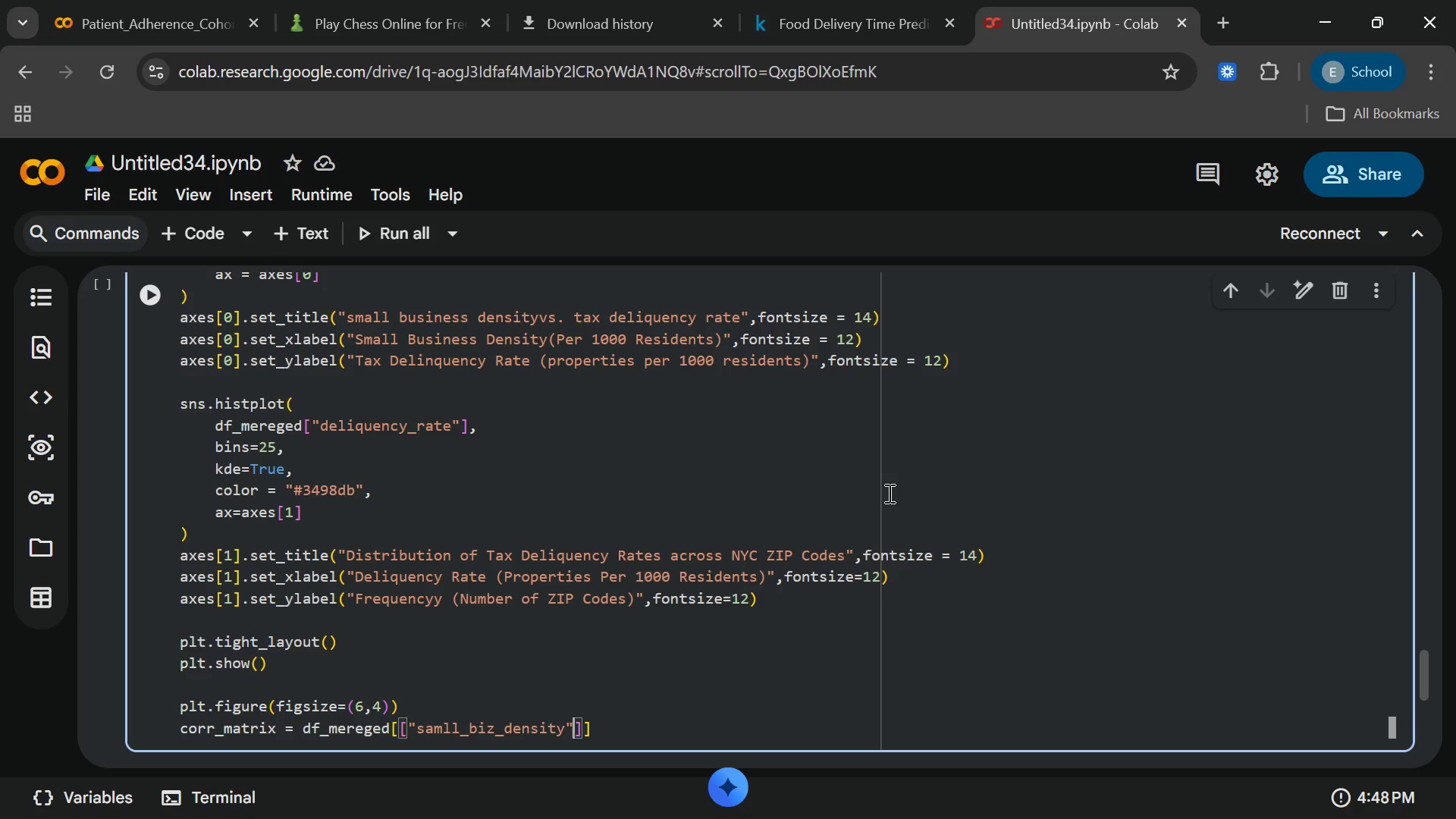 
key(Comma)
 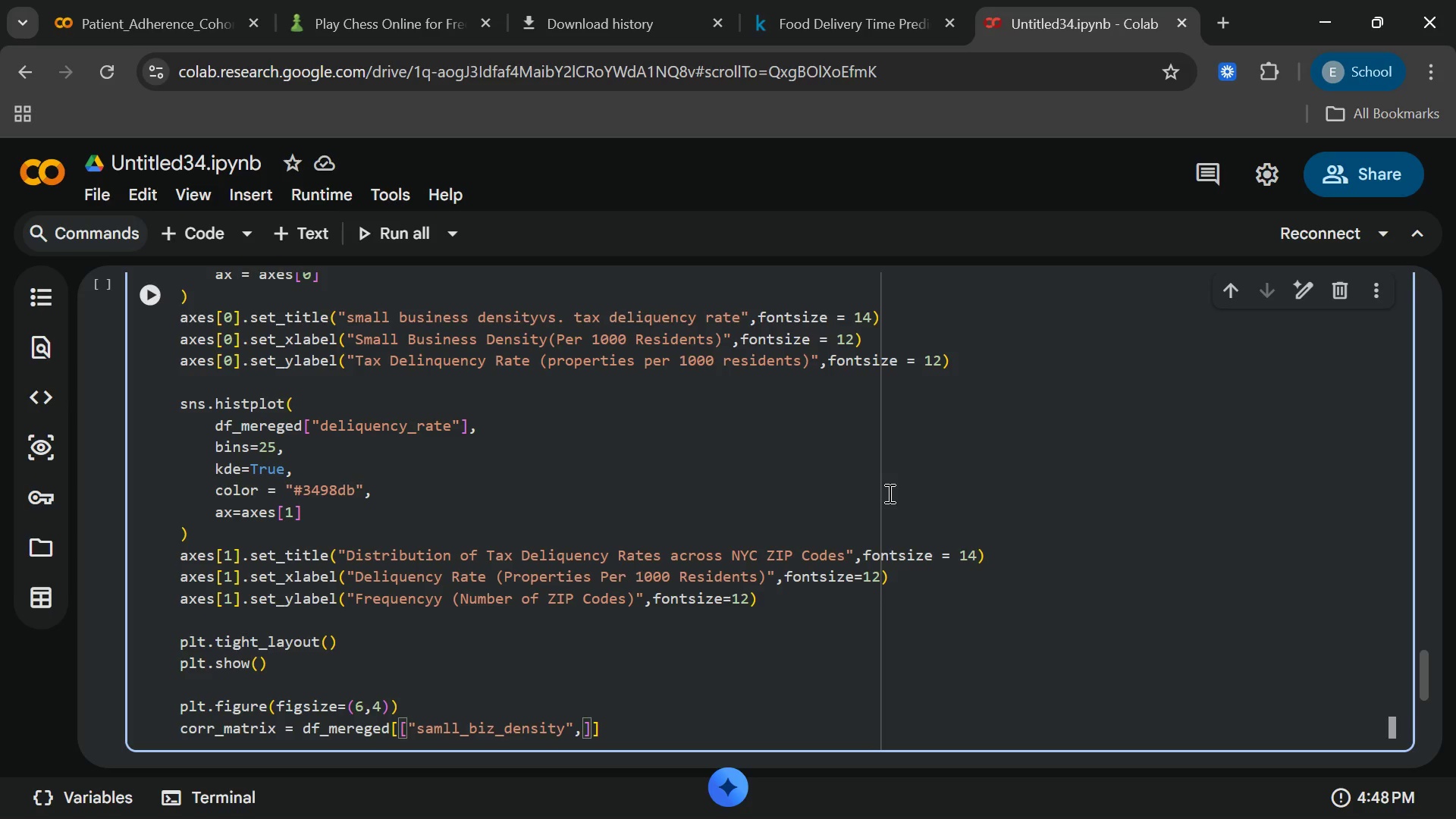 
key(Shift+Quote)
 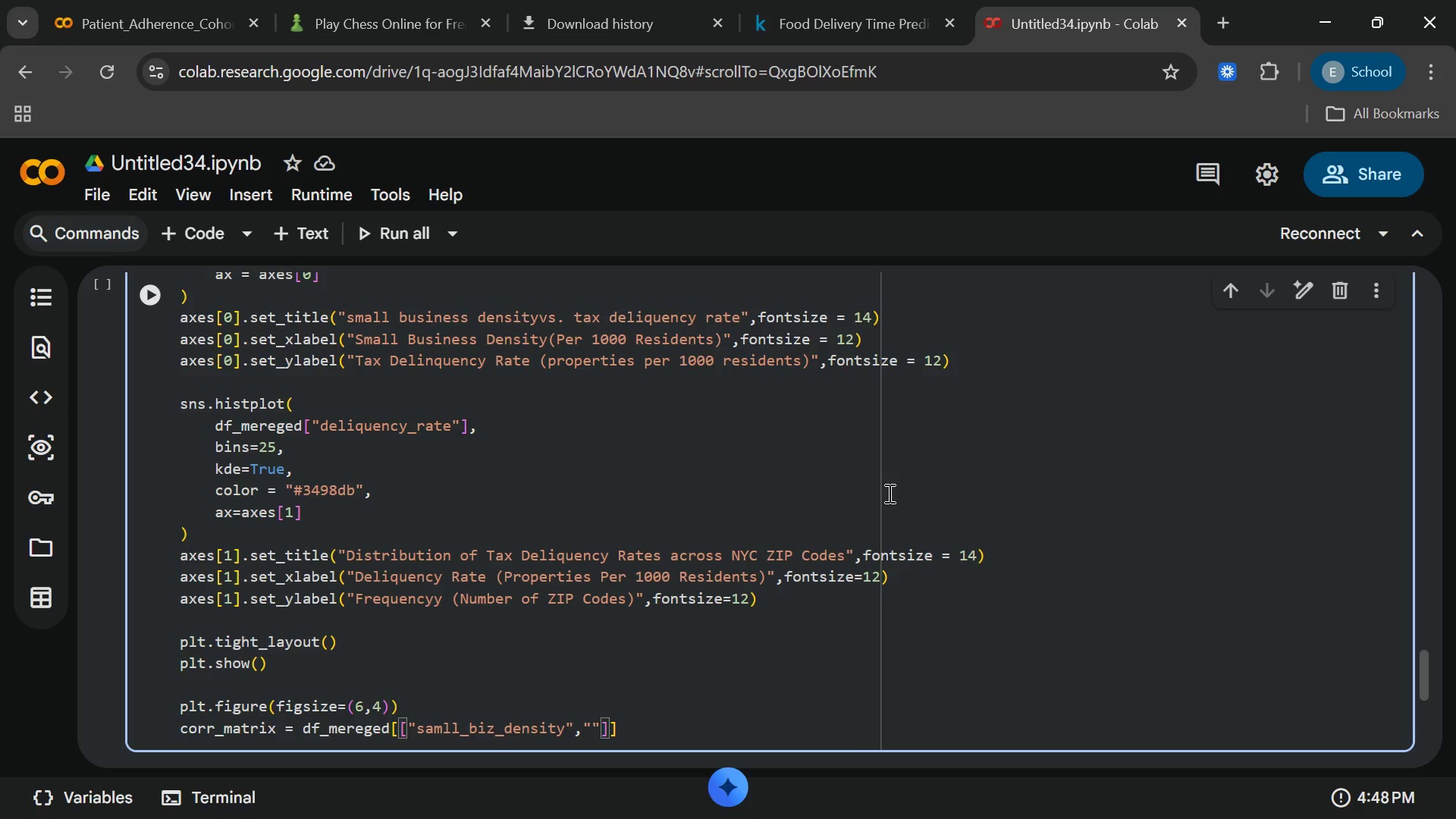 
type(deli)
 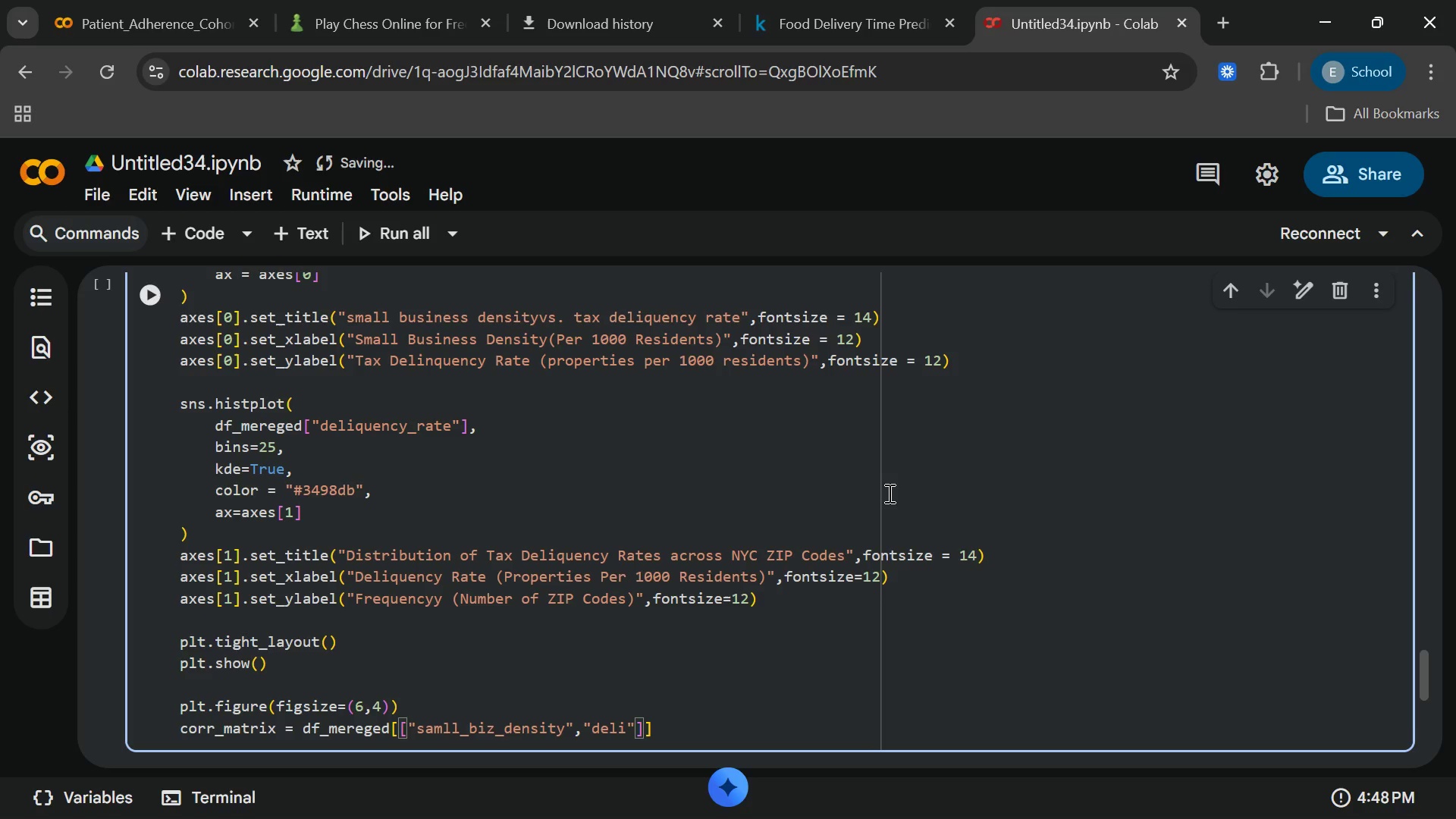 
type(nquency_rate)
 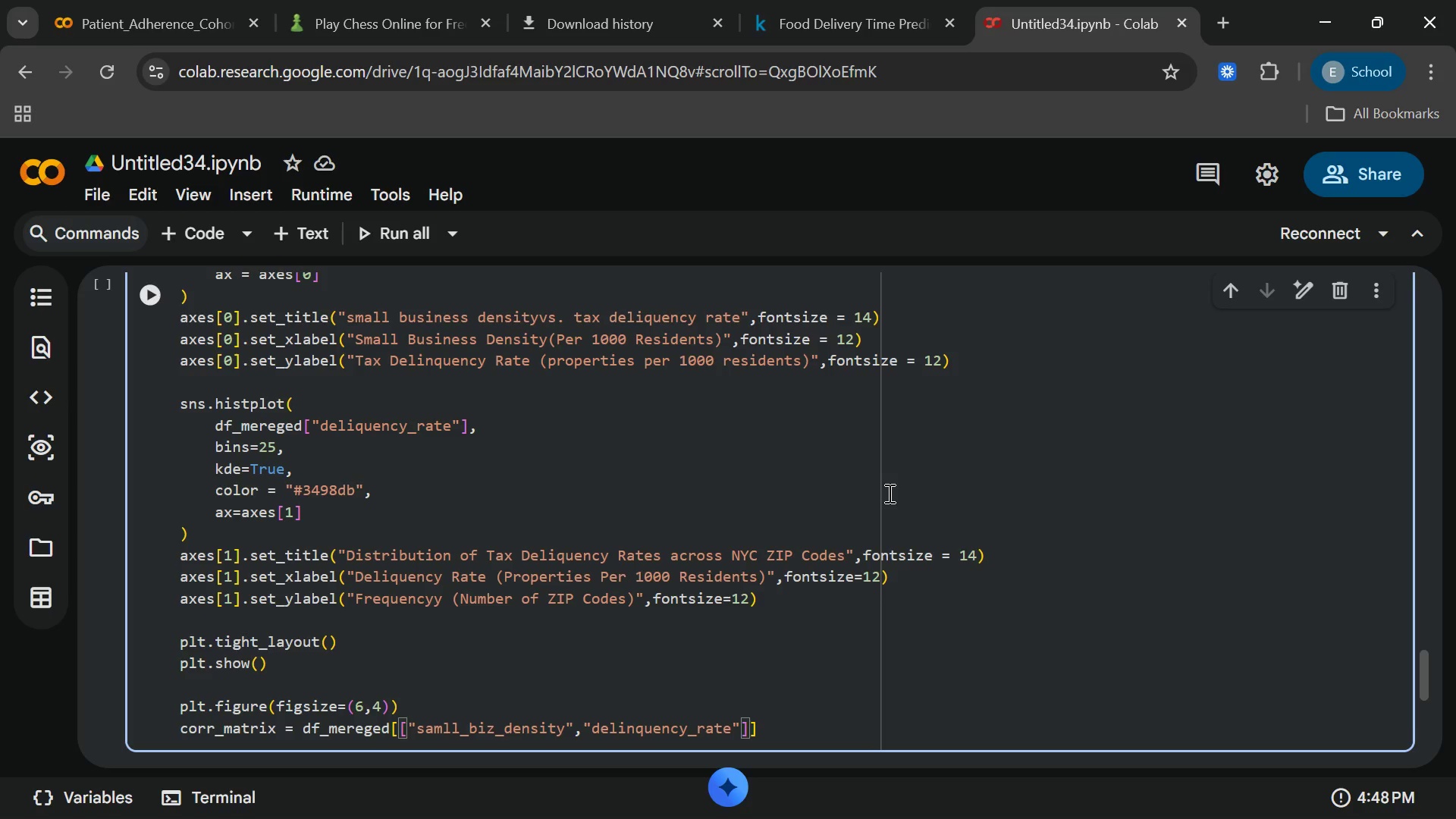 
key(ArrowRight)
 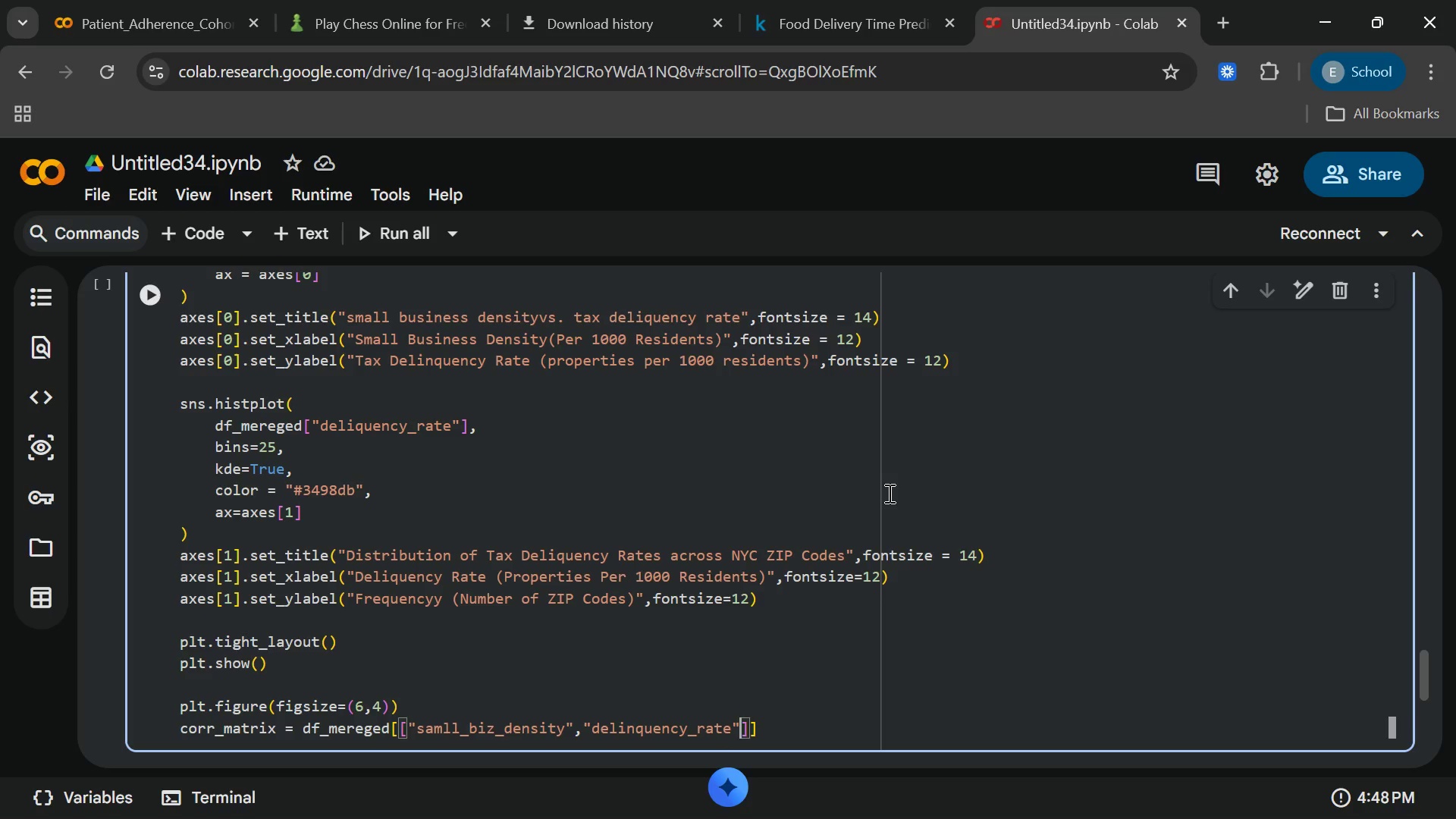 
type(,"pop_est[End].corr()
 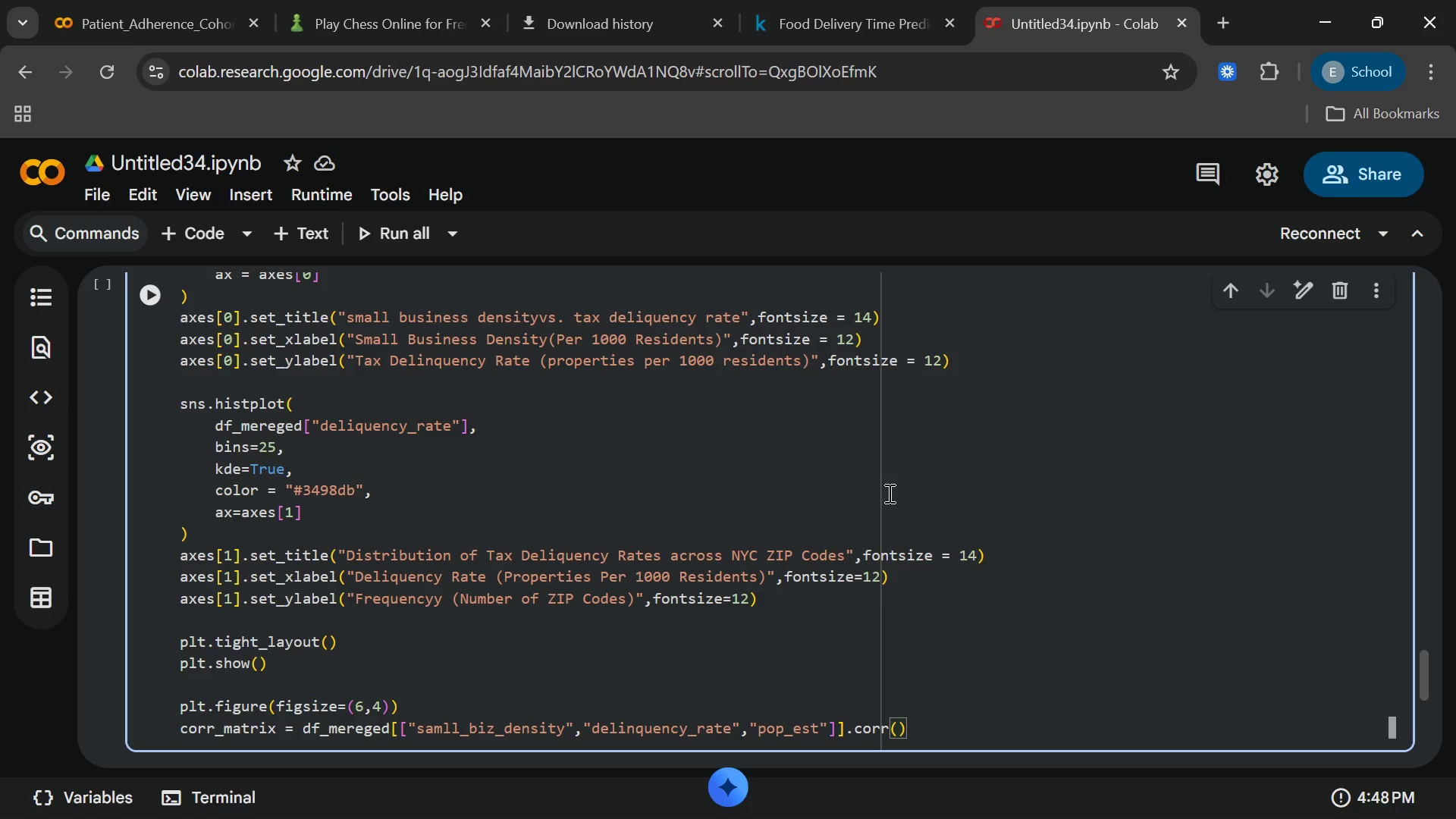 
key(End)
 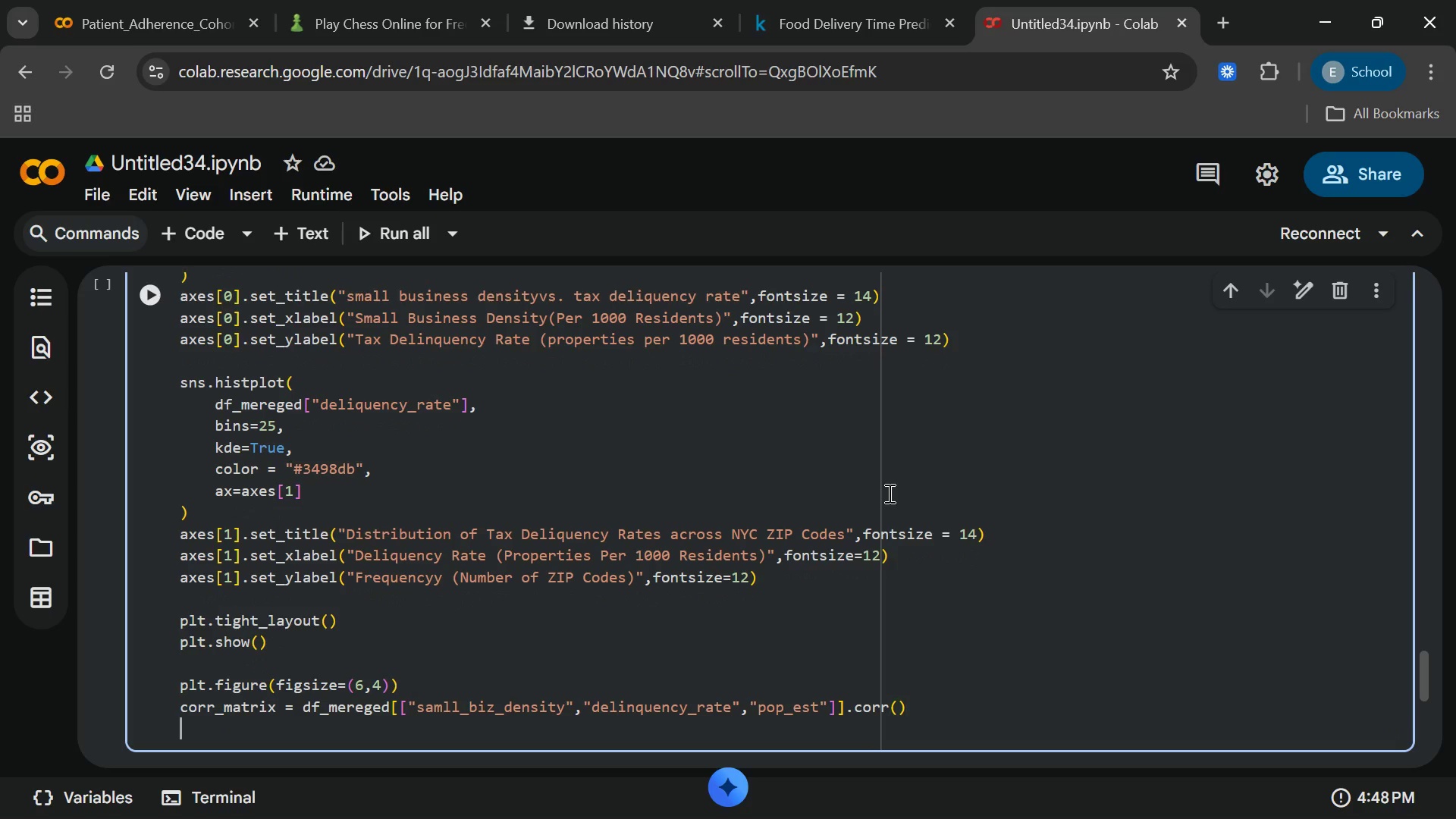 
key(Enter)
 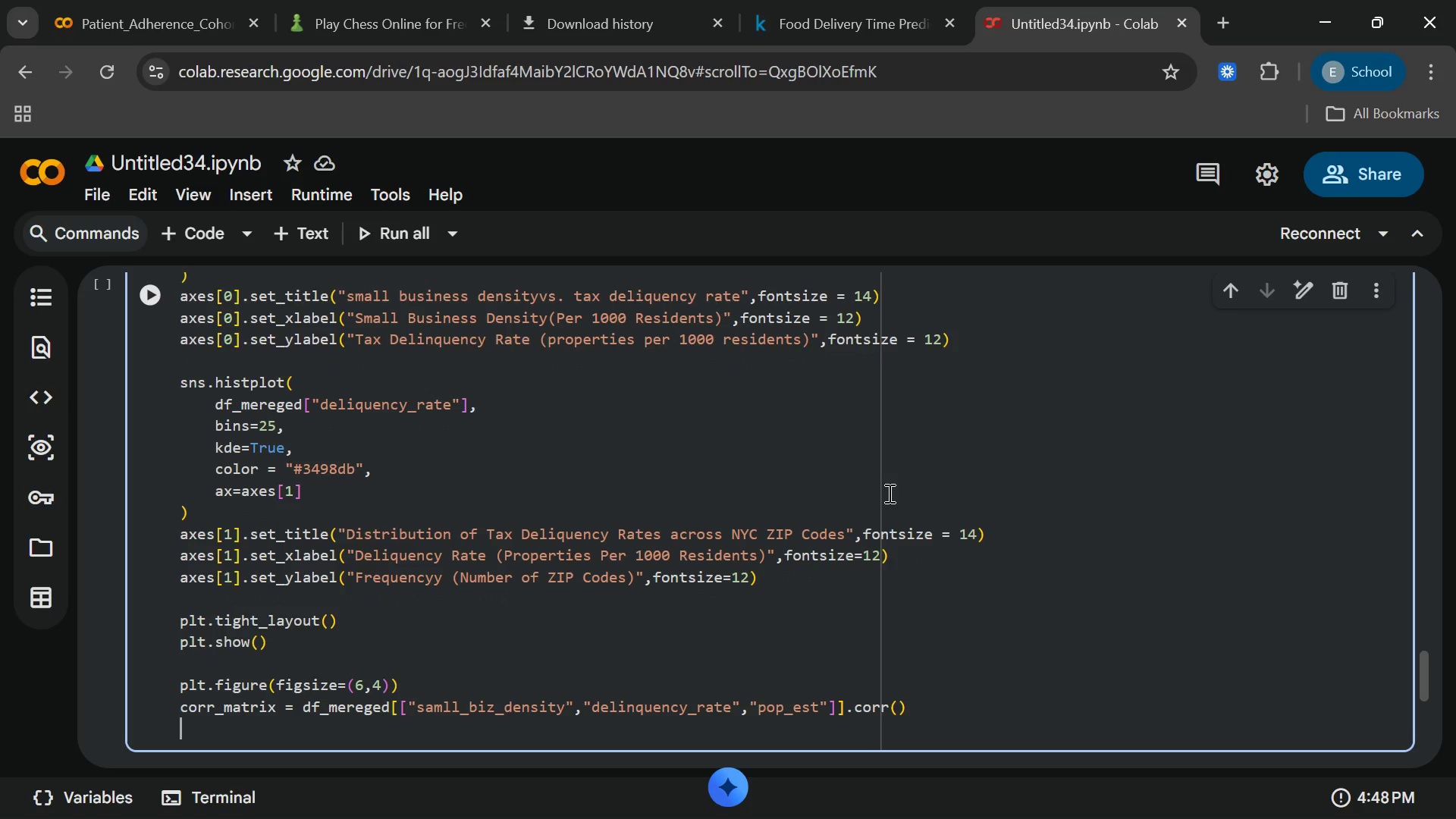 
type(sns.heatmap()
 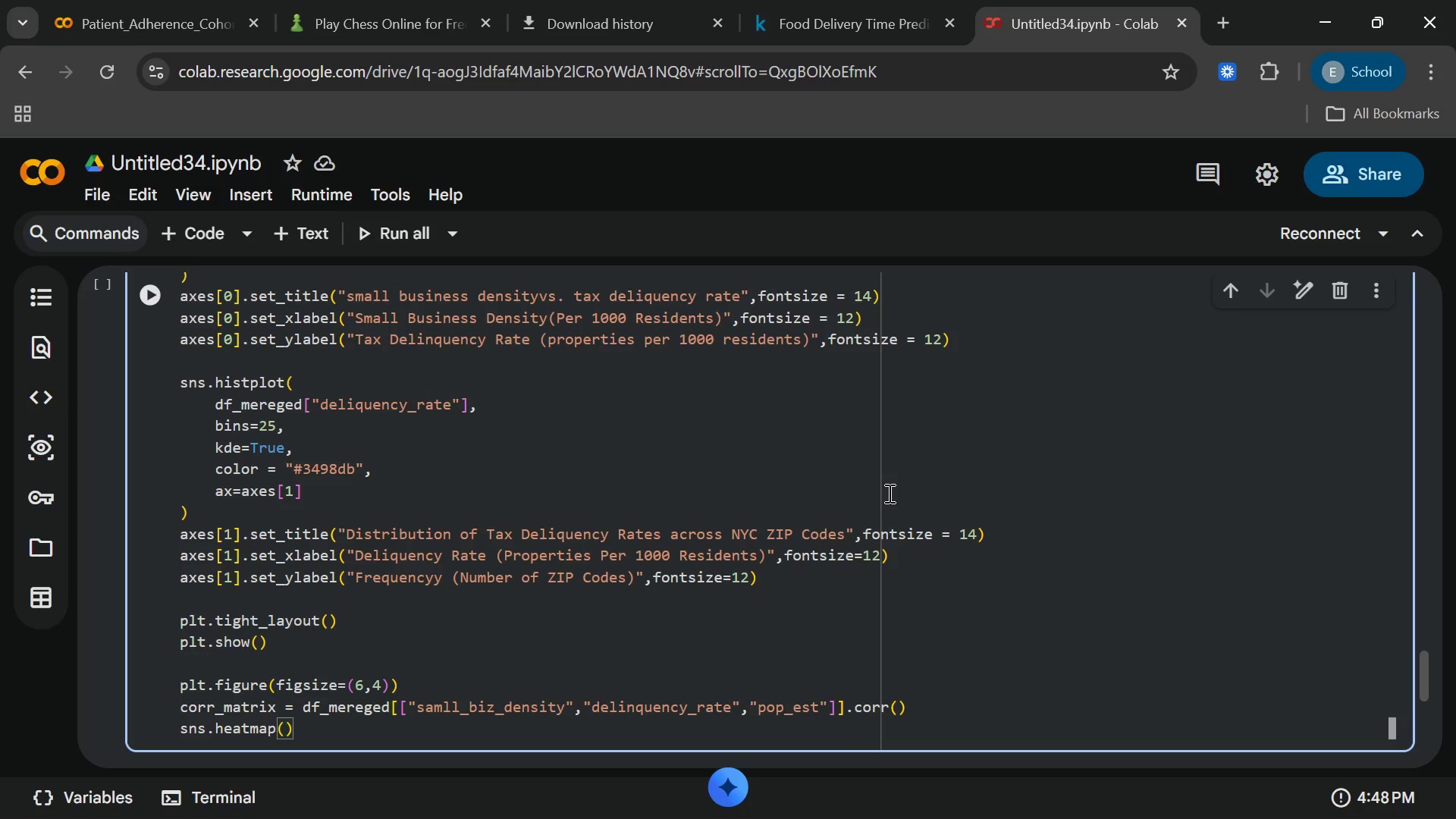 
wait(5.38)
 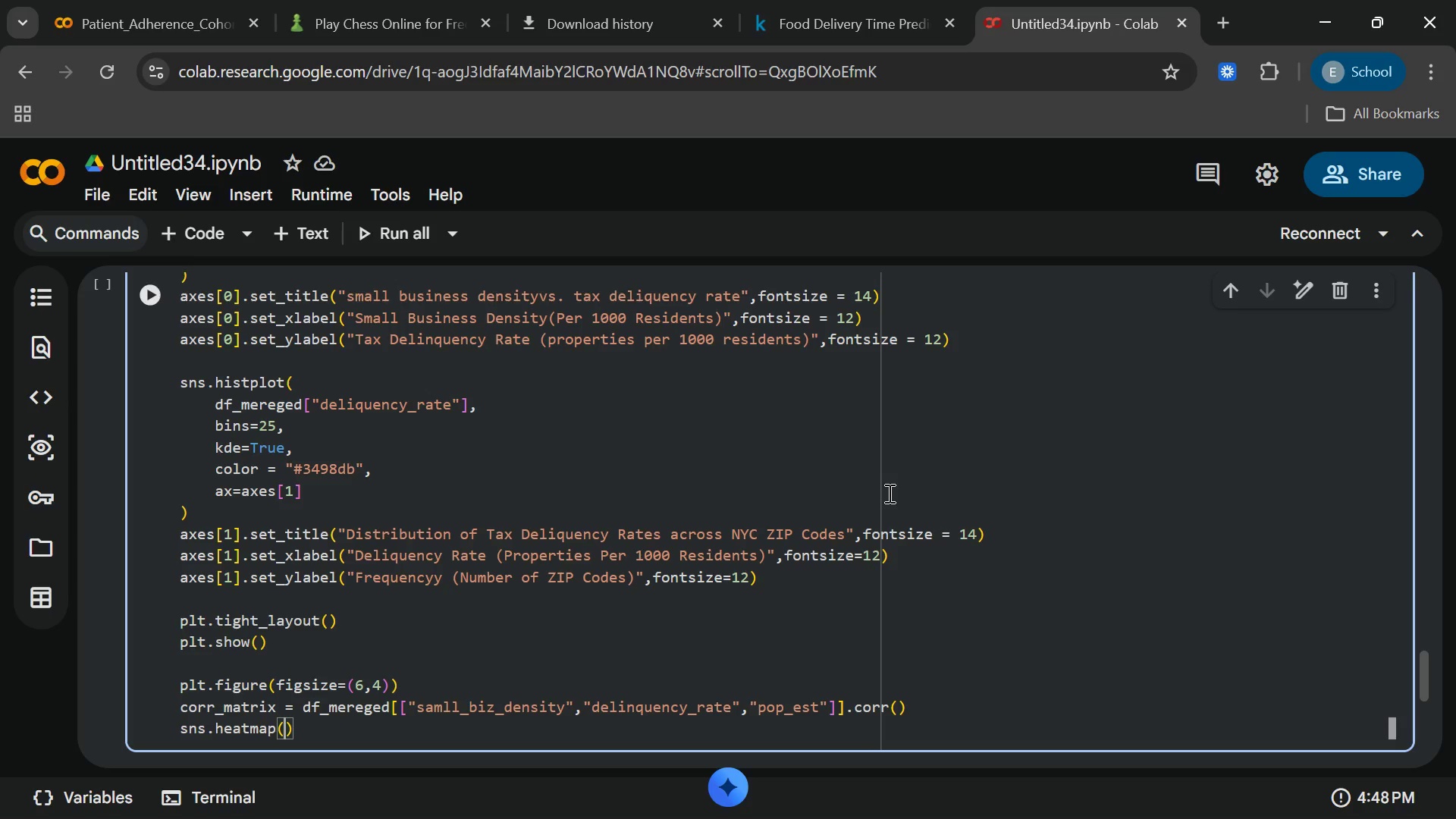 
type(corr)
 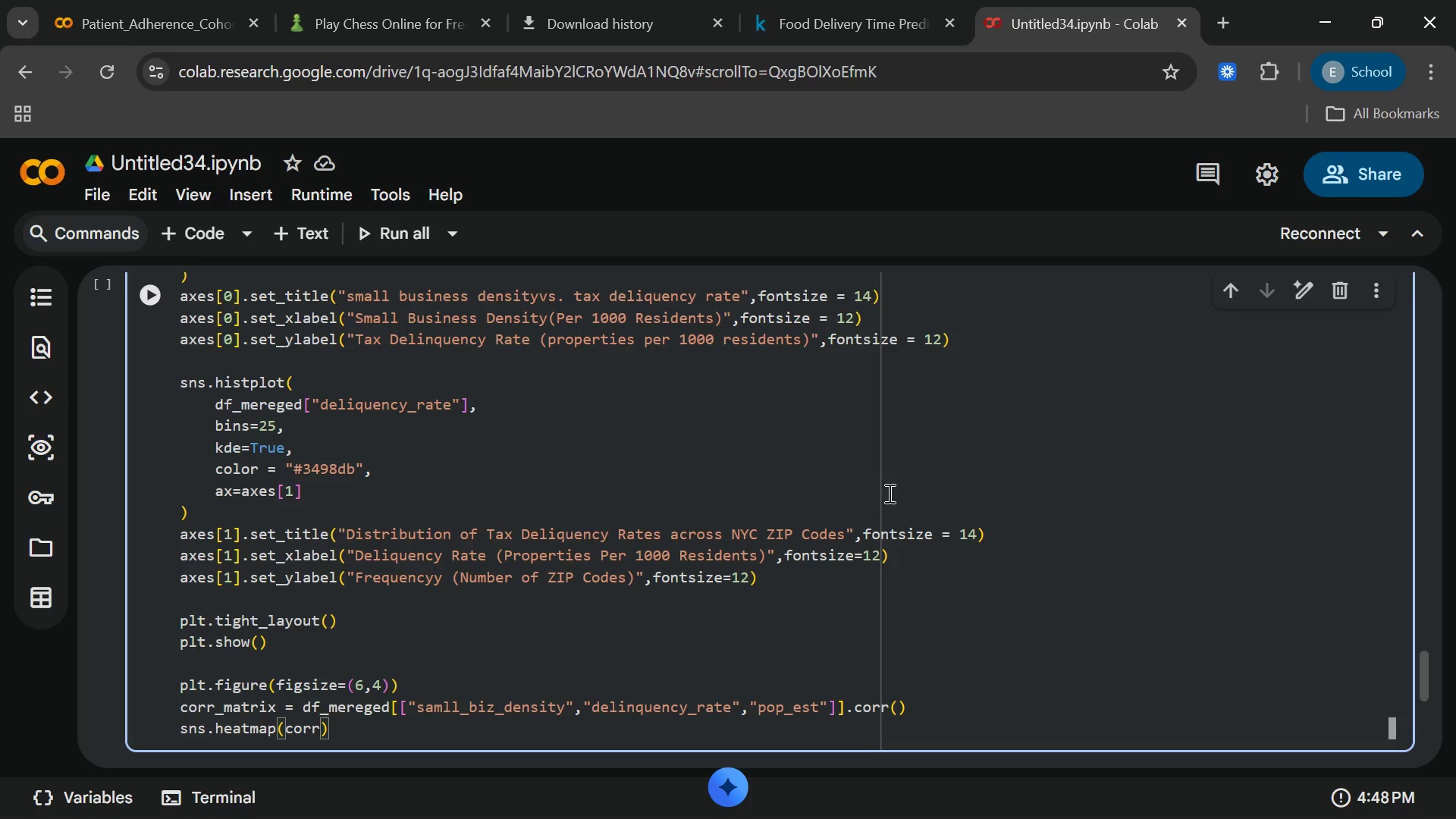 
type(_matrix,annot=True,cmap=)
 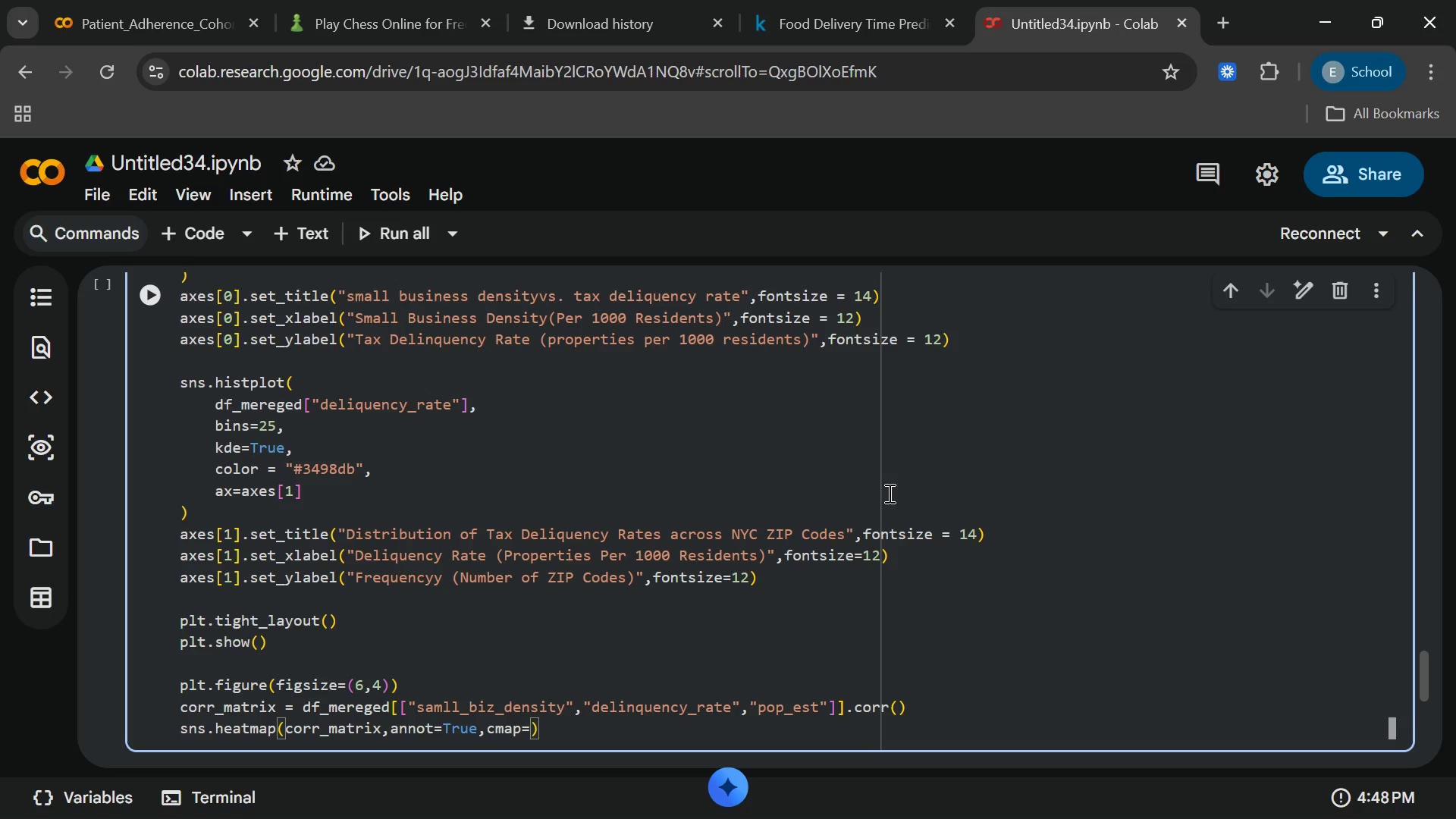 
type("coolwarm)
 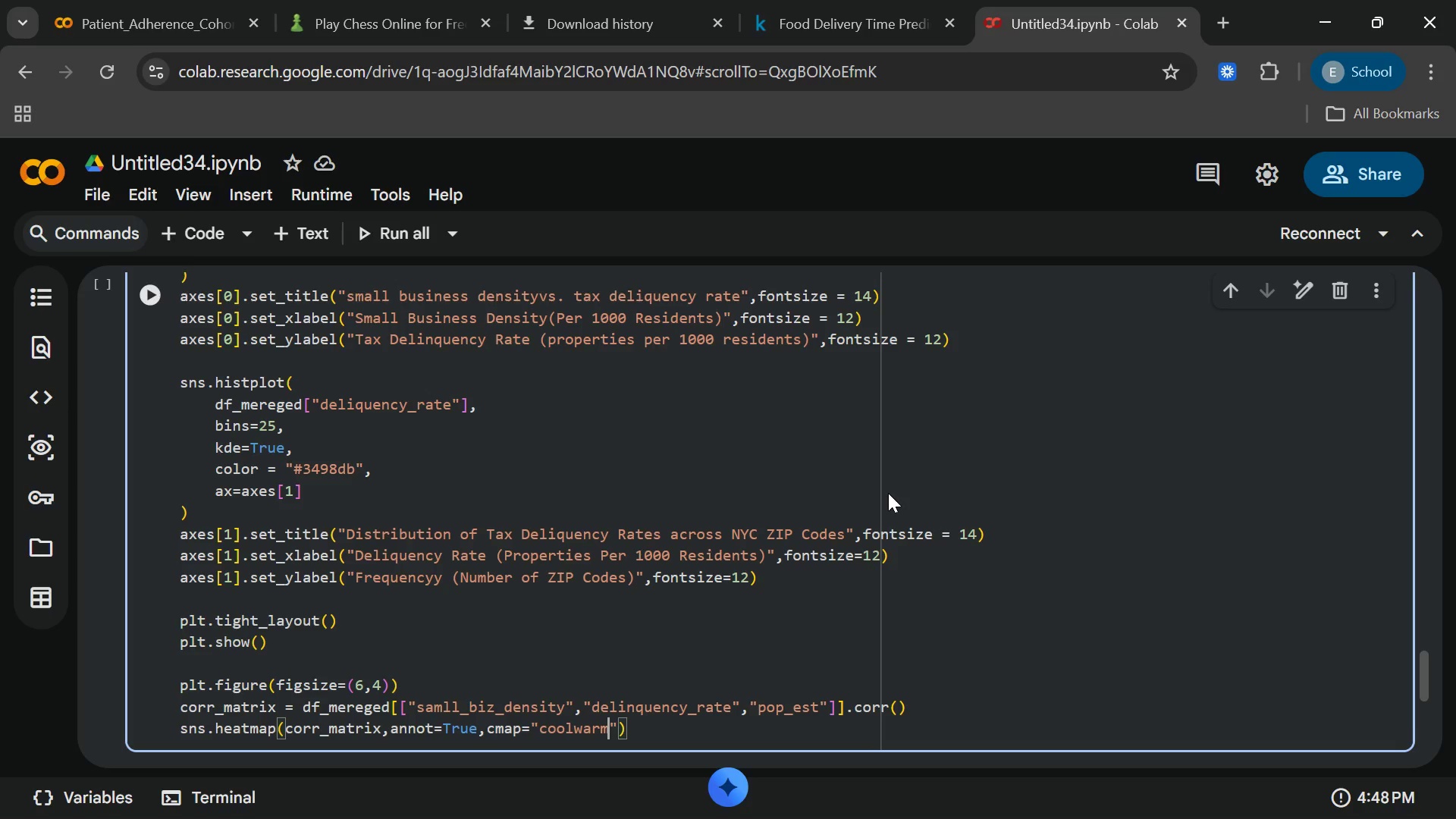 
key(ArrowRight)
 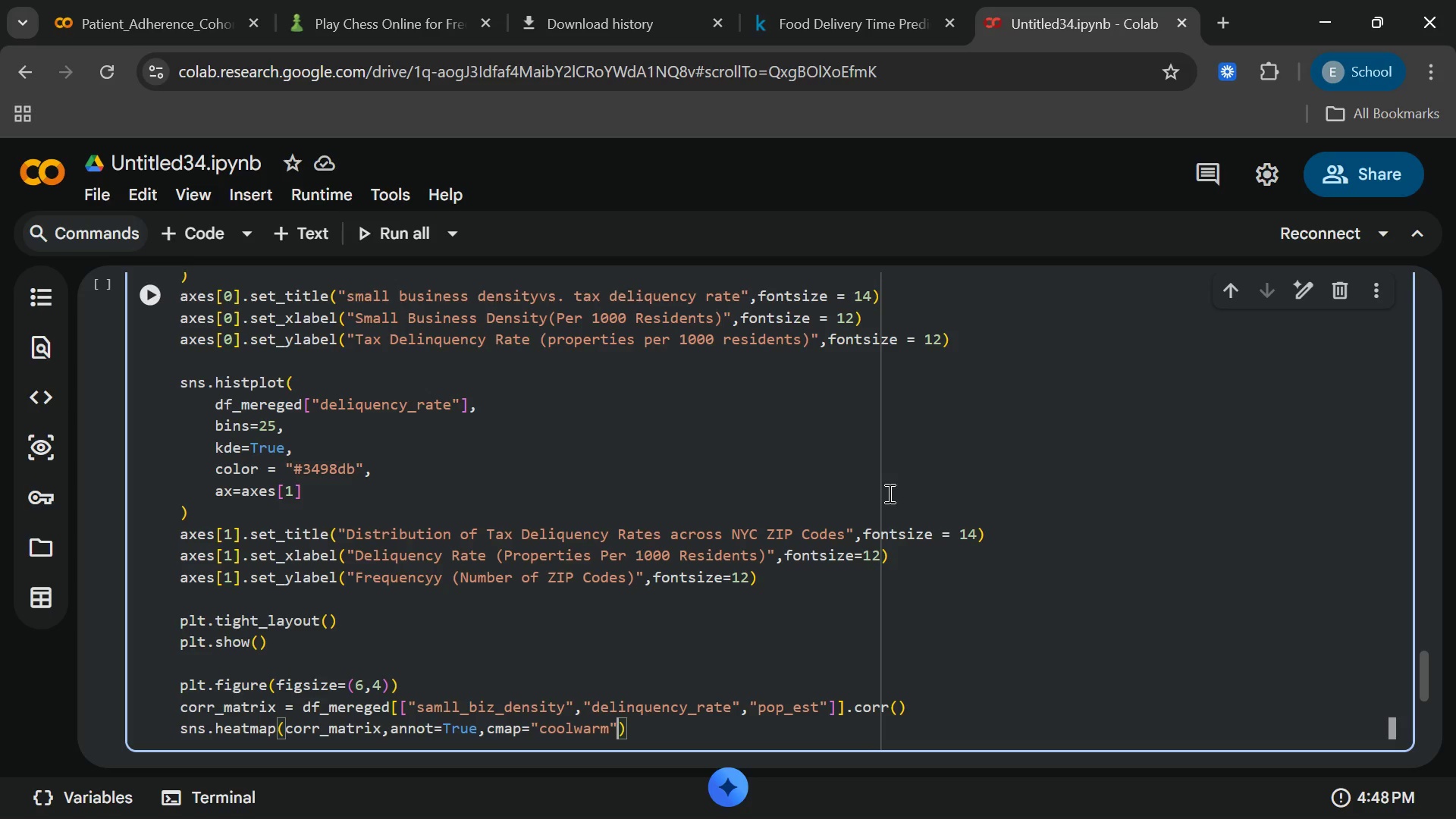 
type(,fmt=".2f)
 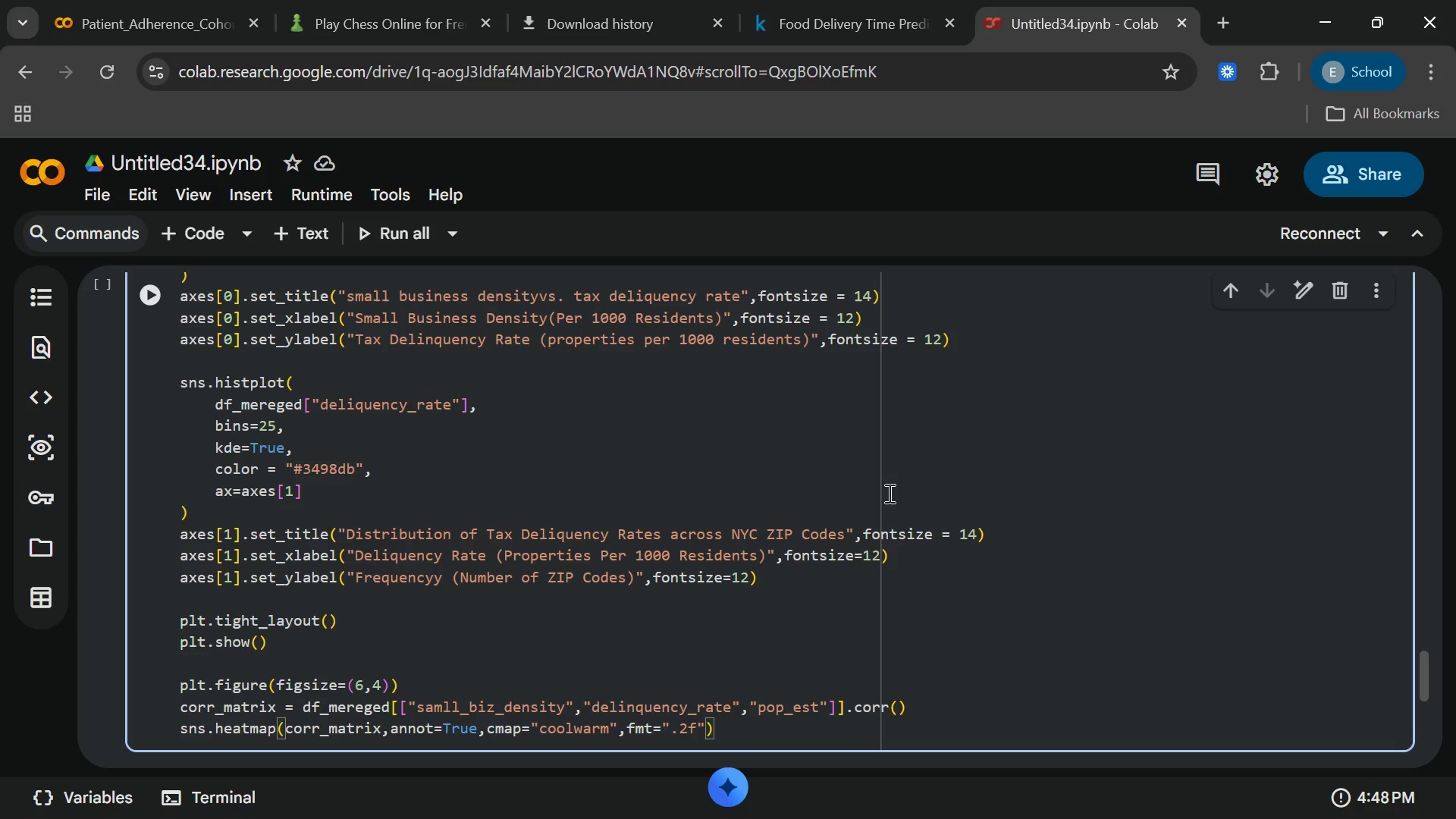 
key(ArrowRight)
 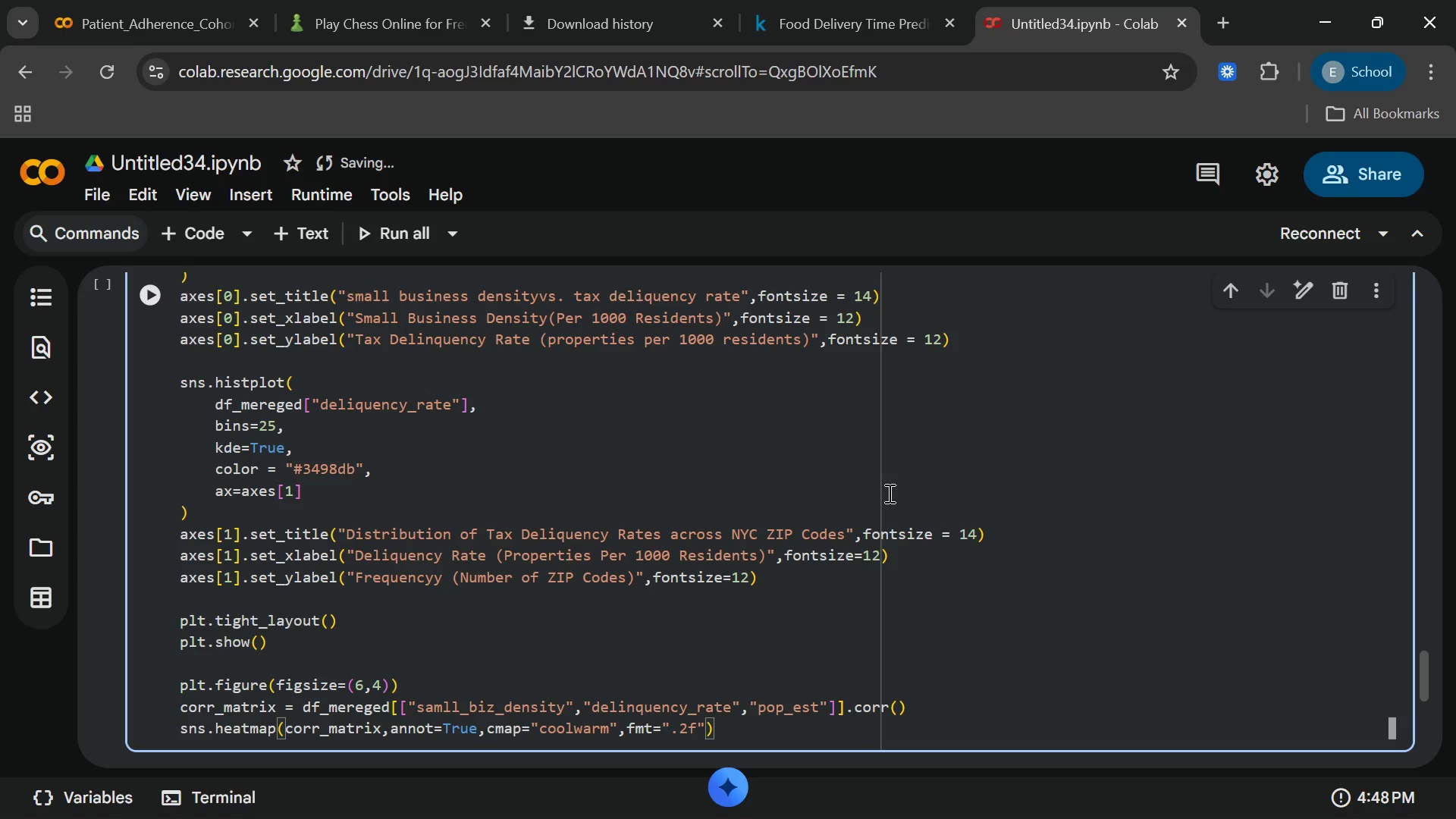 
type(,vmin=-1,vmax=1[End])
 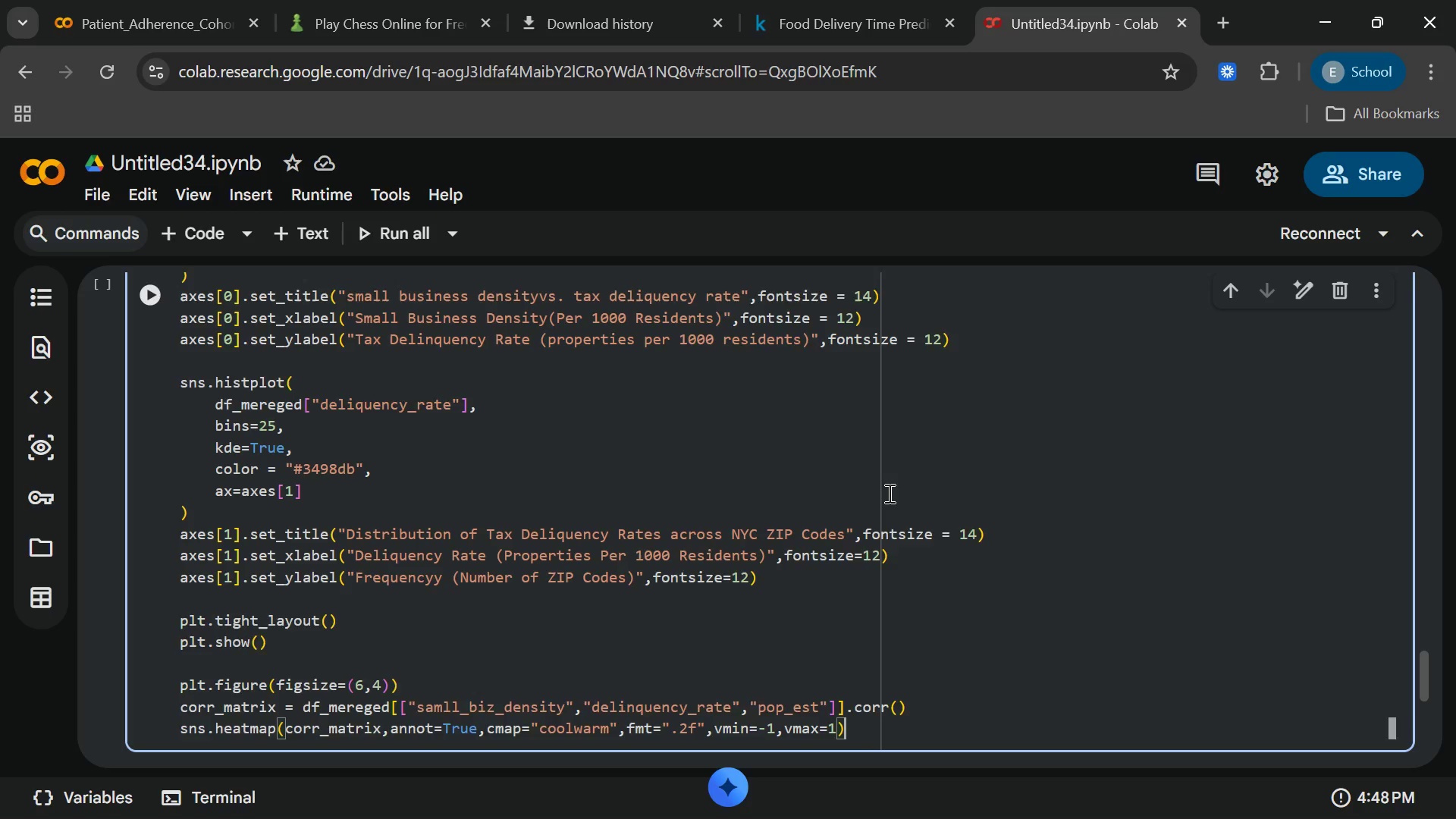 
key(Enter)
 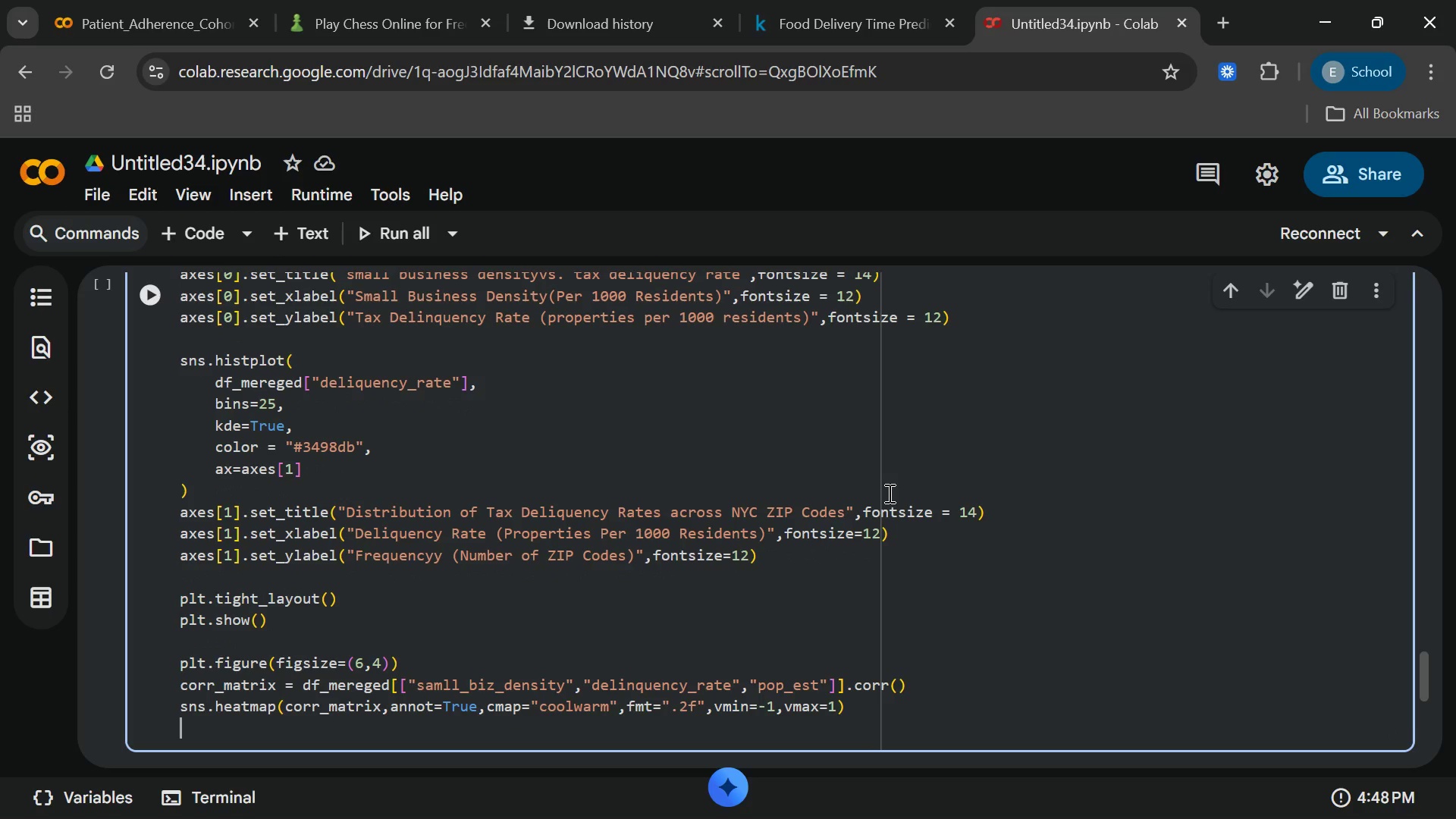 
type(plt.title("Correlation Heatmap[End])
 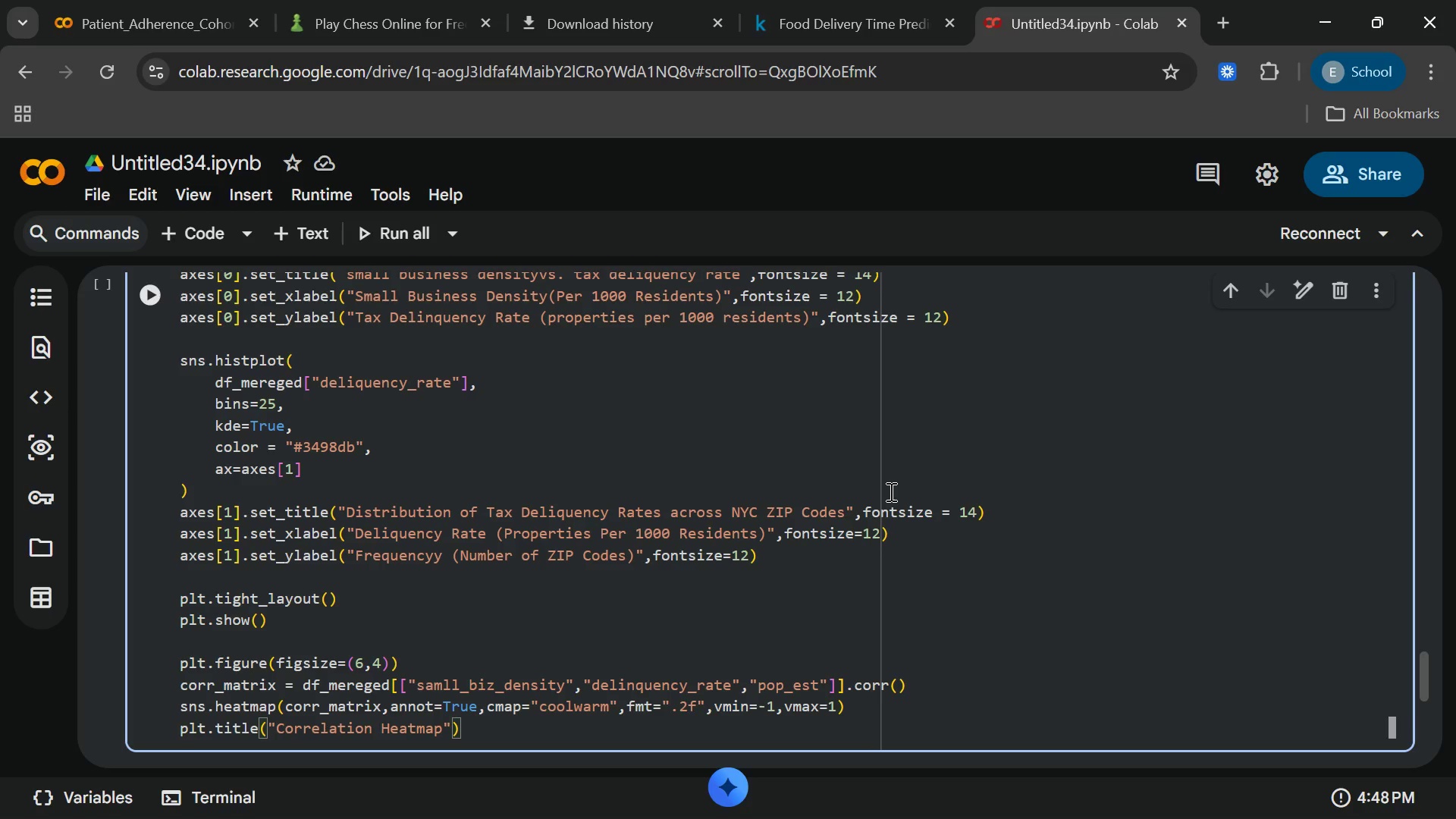 
key(Enter)
 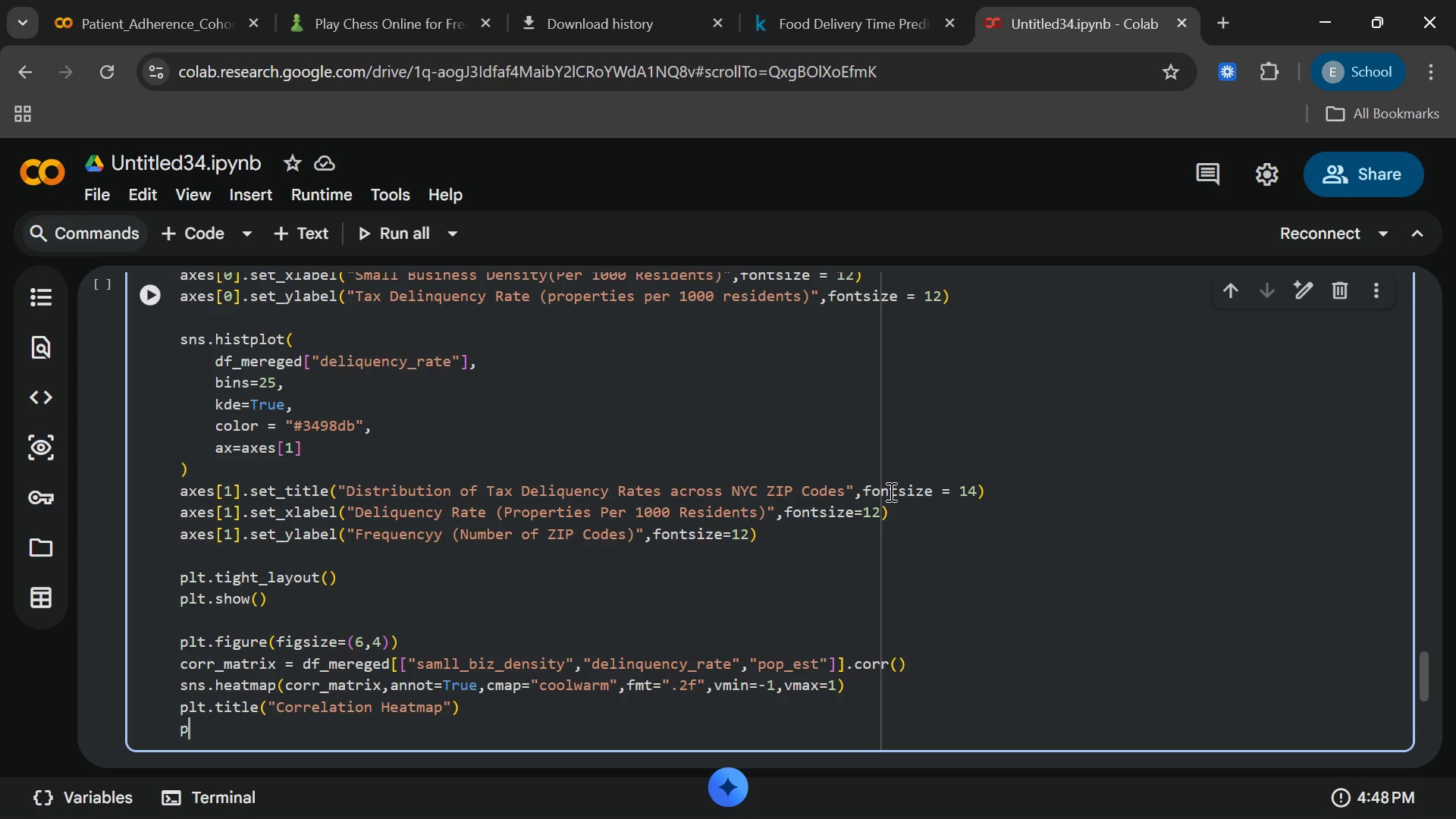 
type(plt.show()
 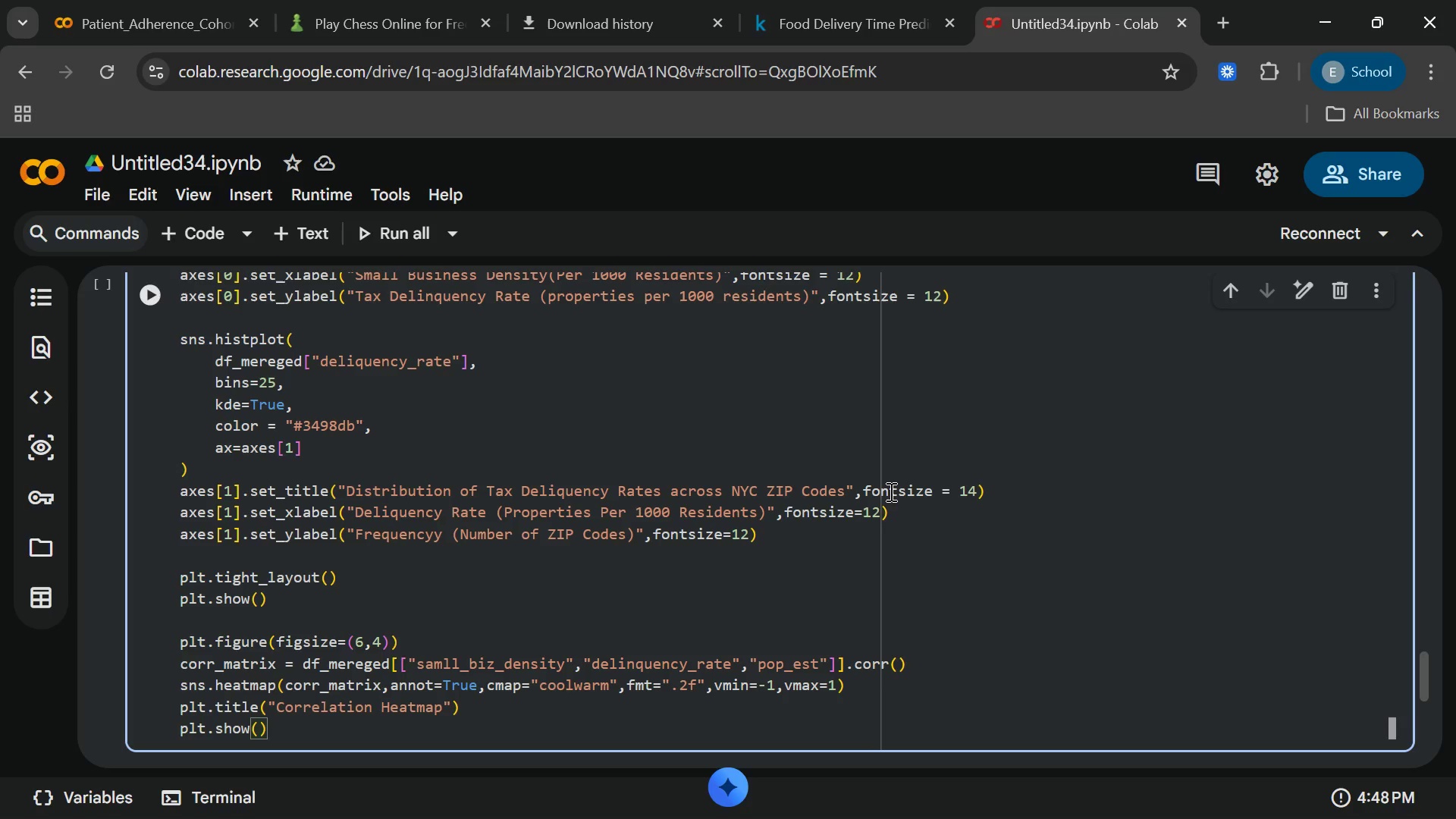 
wait(6.77)
 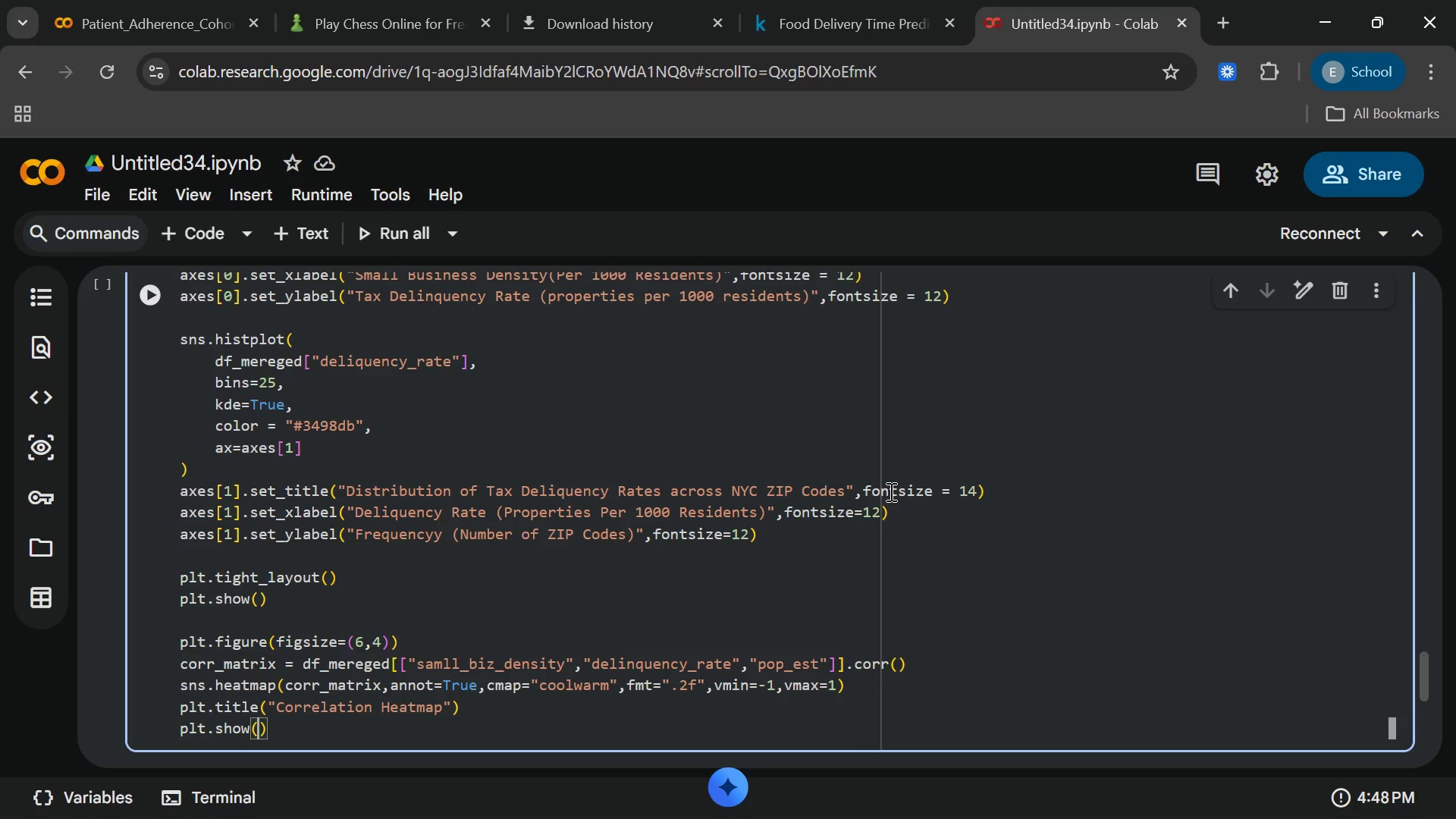 
left_click([275, 219])
 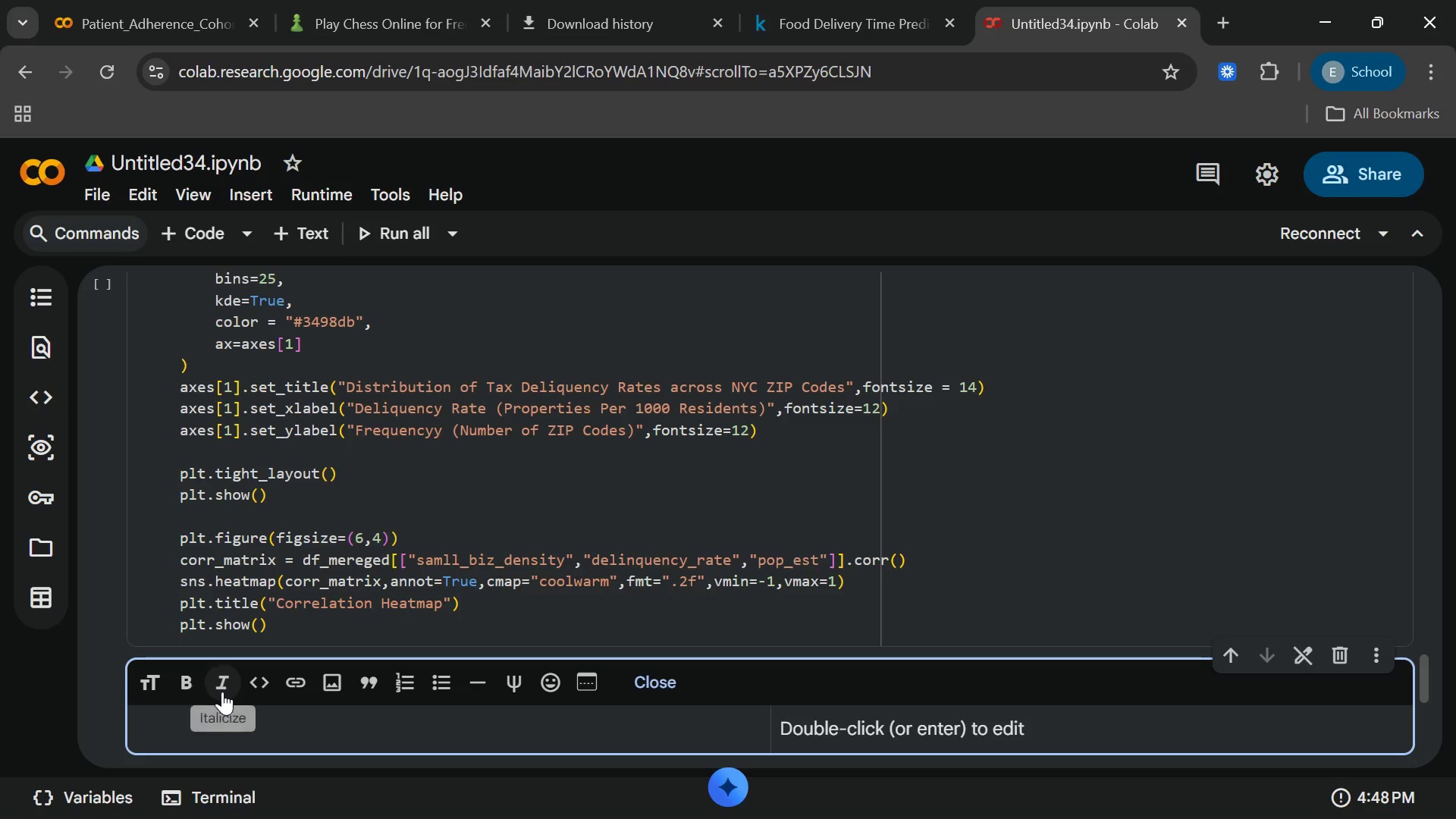 
type(##%> Insight)
 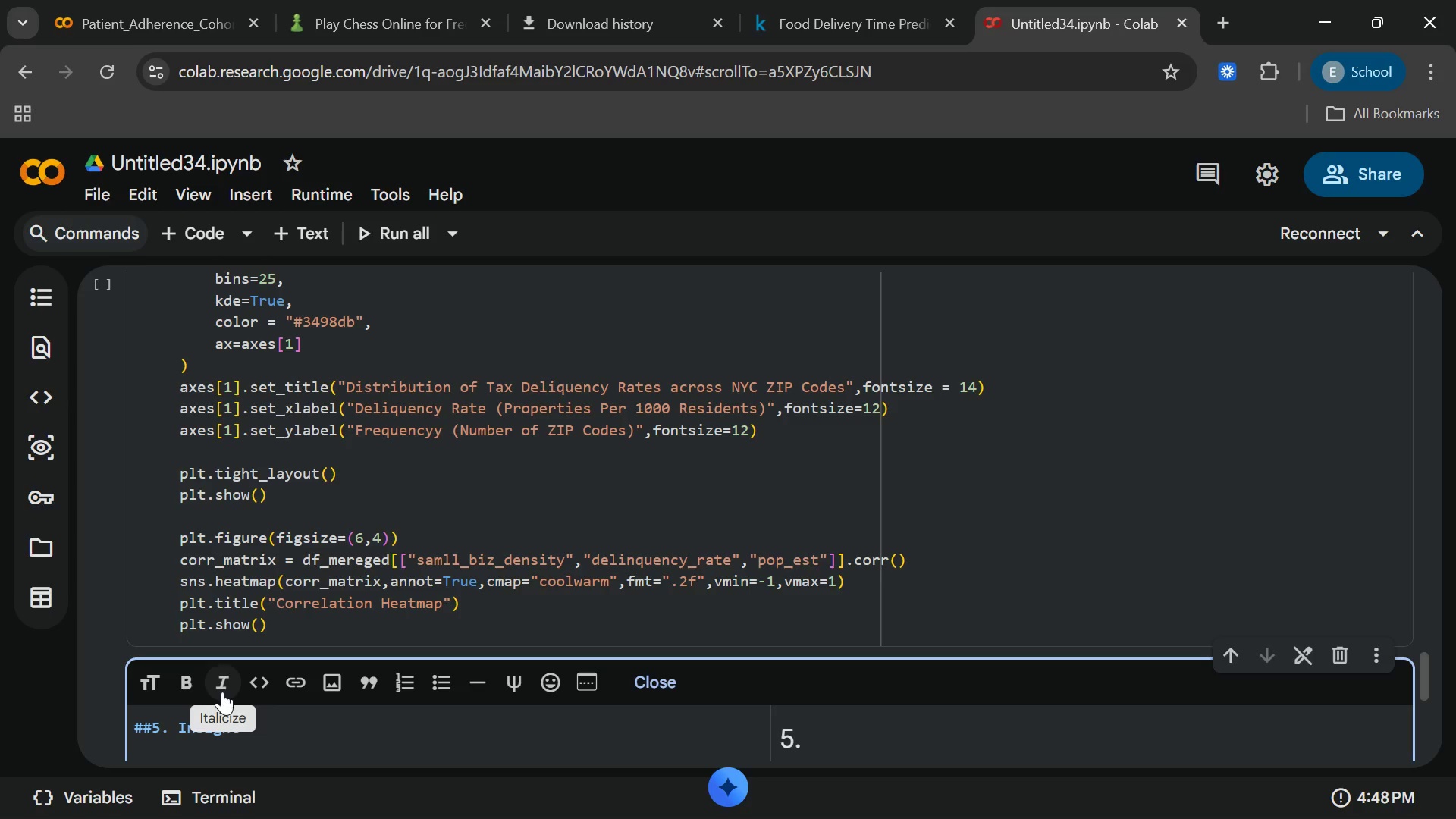 
left_click([332, 742])
 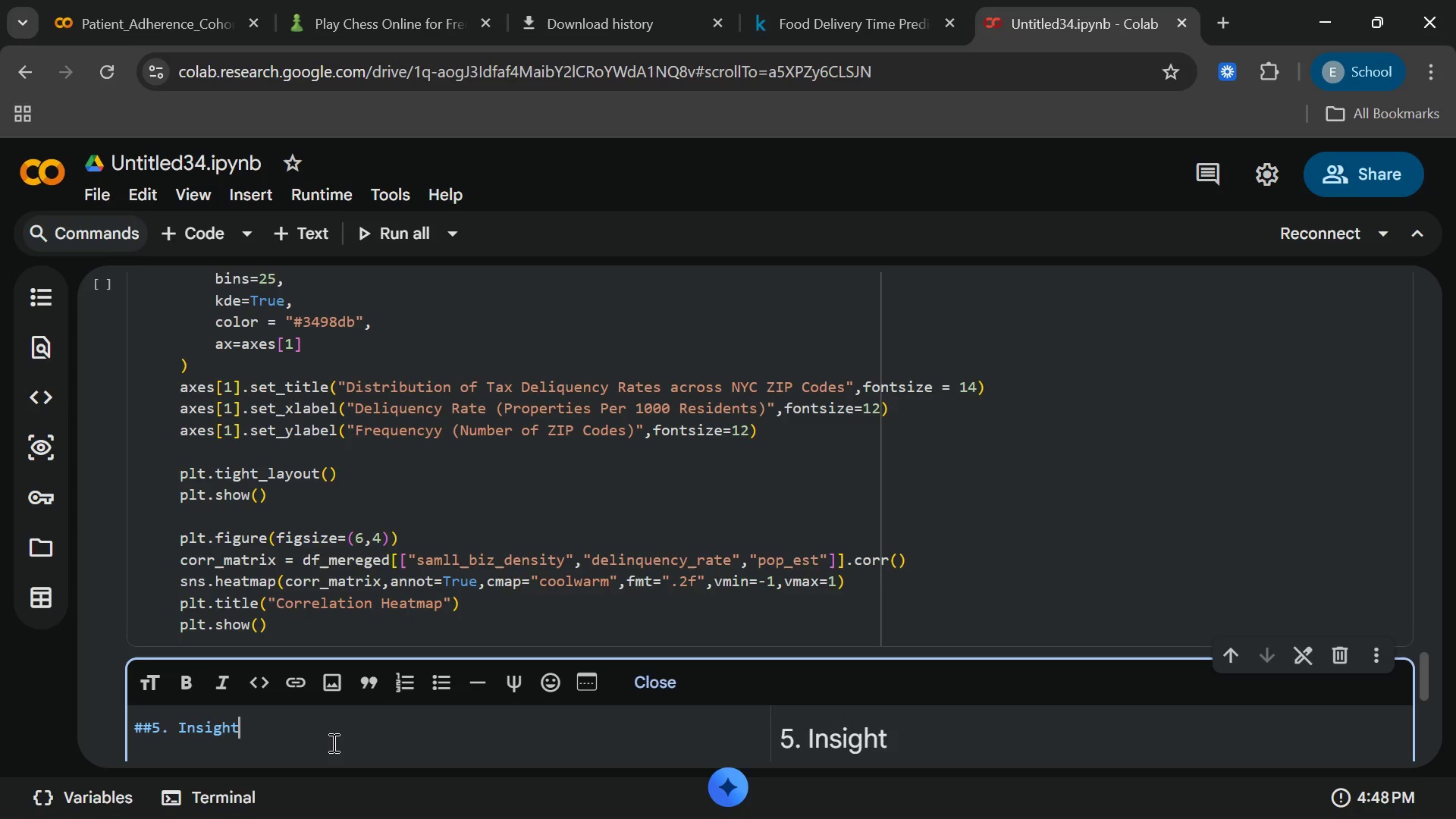 
type( & Interpretationn)
key(Backspace)
 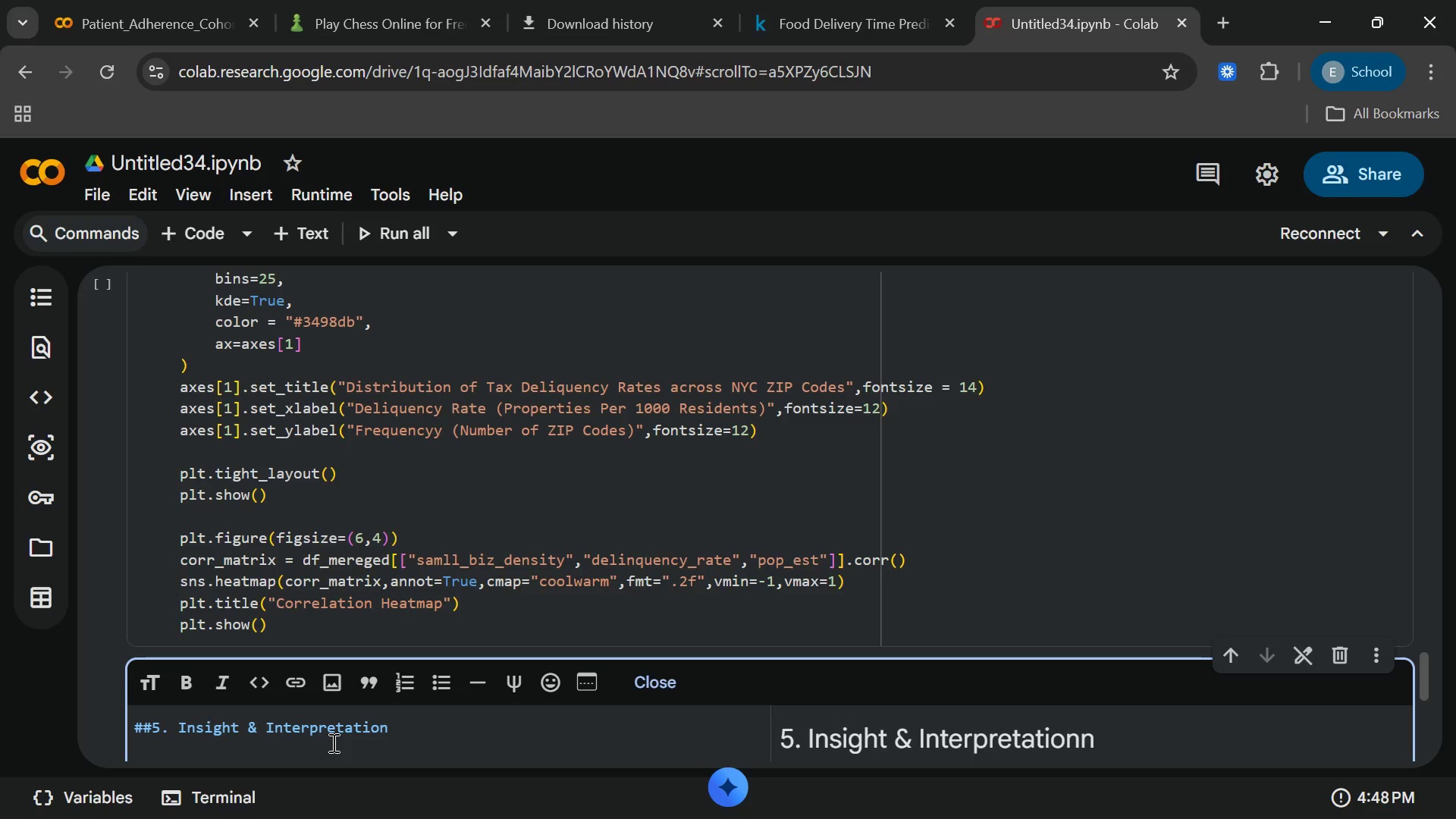 
key(Enter)
 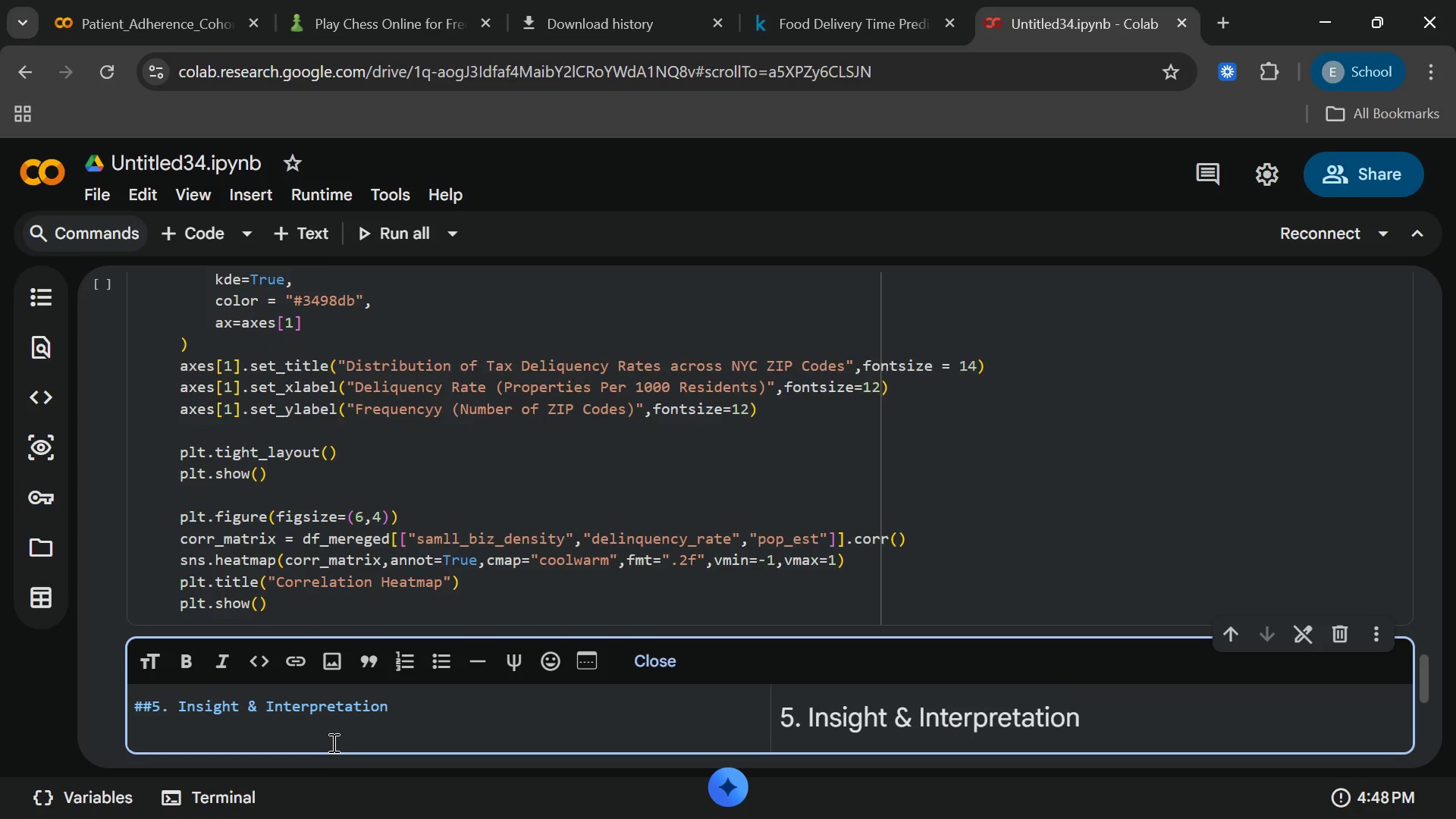 
key(Enter)
 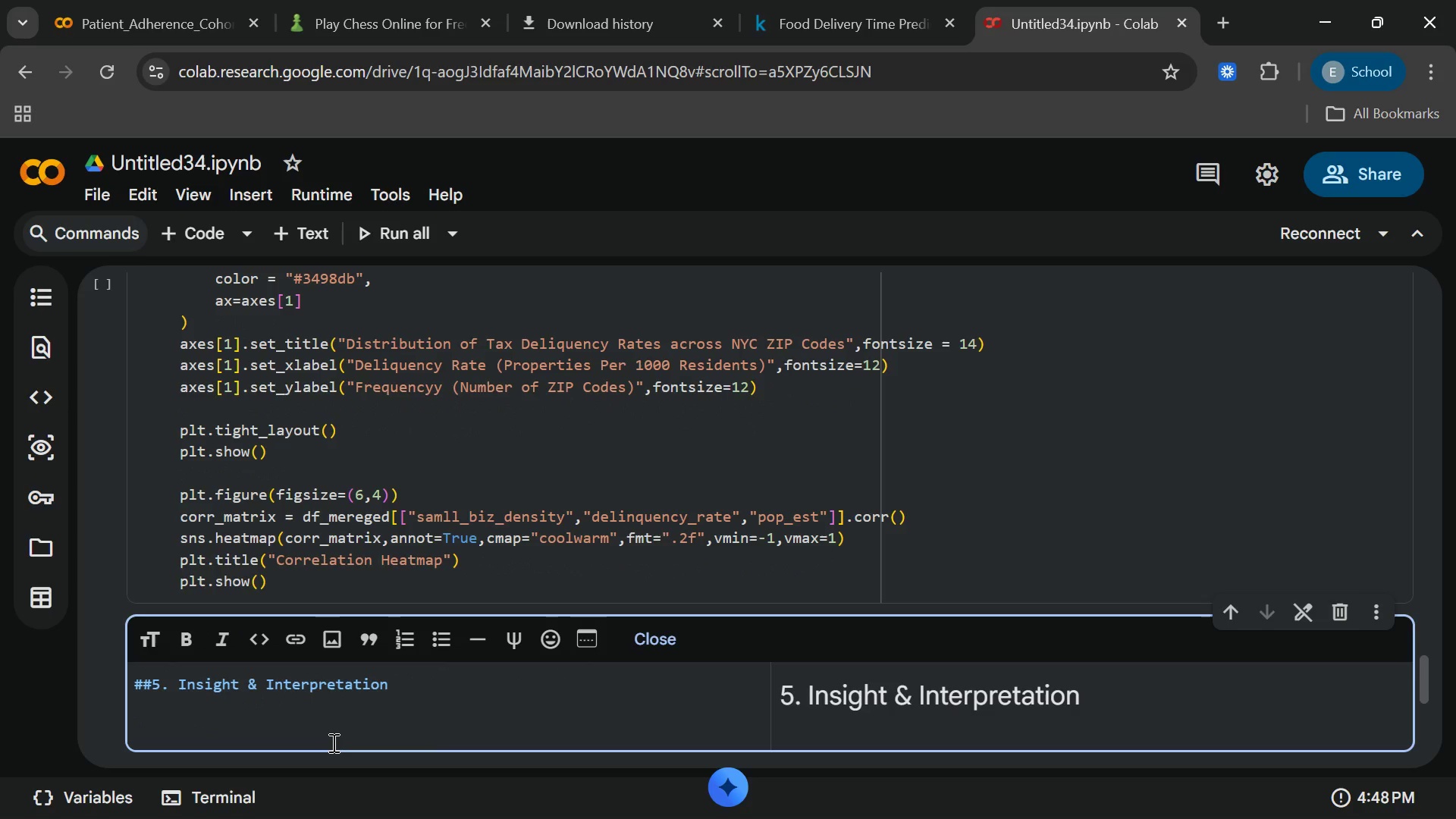 
type(###Wgat)
key(Backspace)
key(Backspace)
key(Backspace)
type(hat the Correlation Meab)
key(Backspace)
type(ns)
 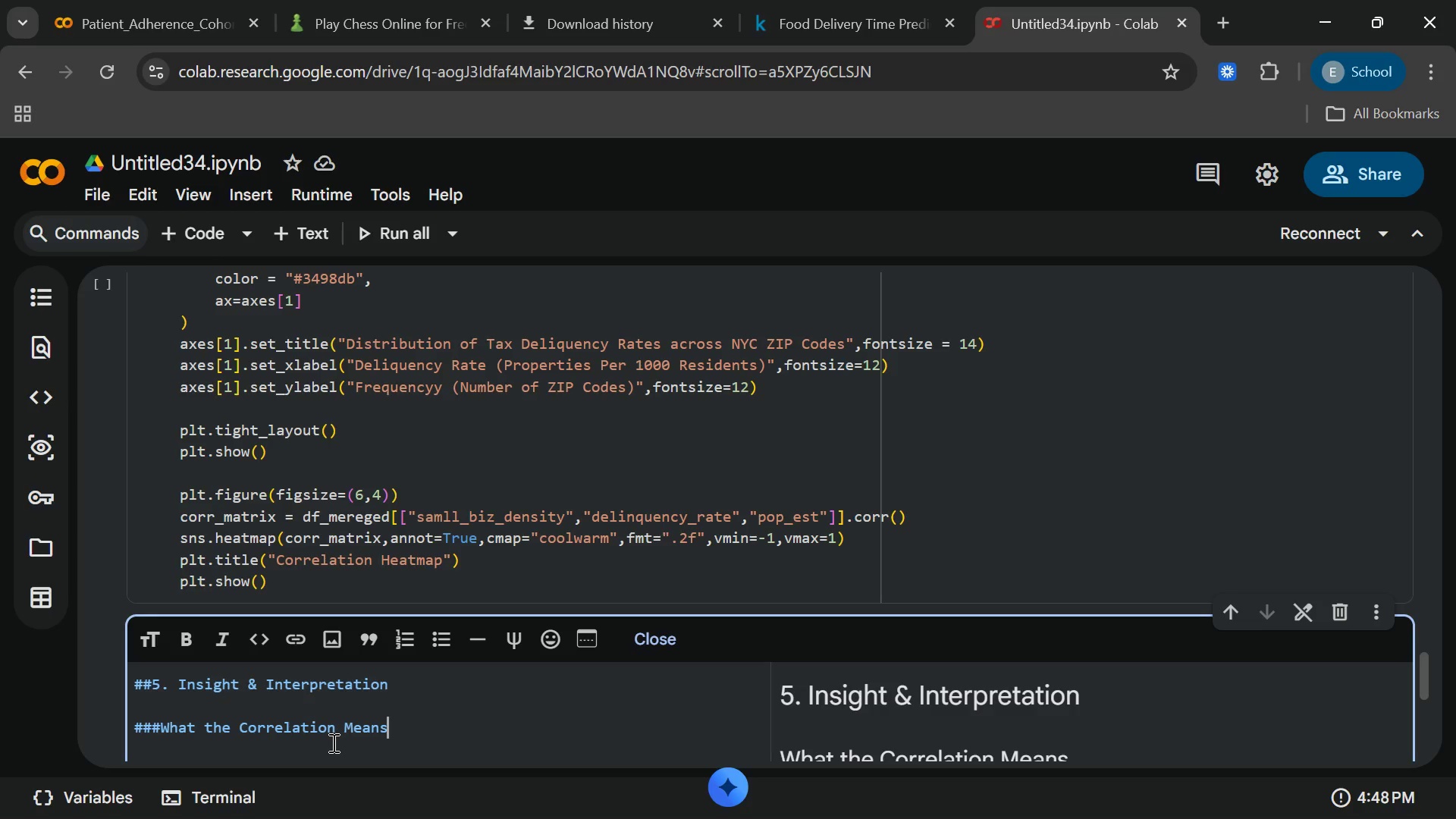 
key(Enter)
 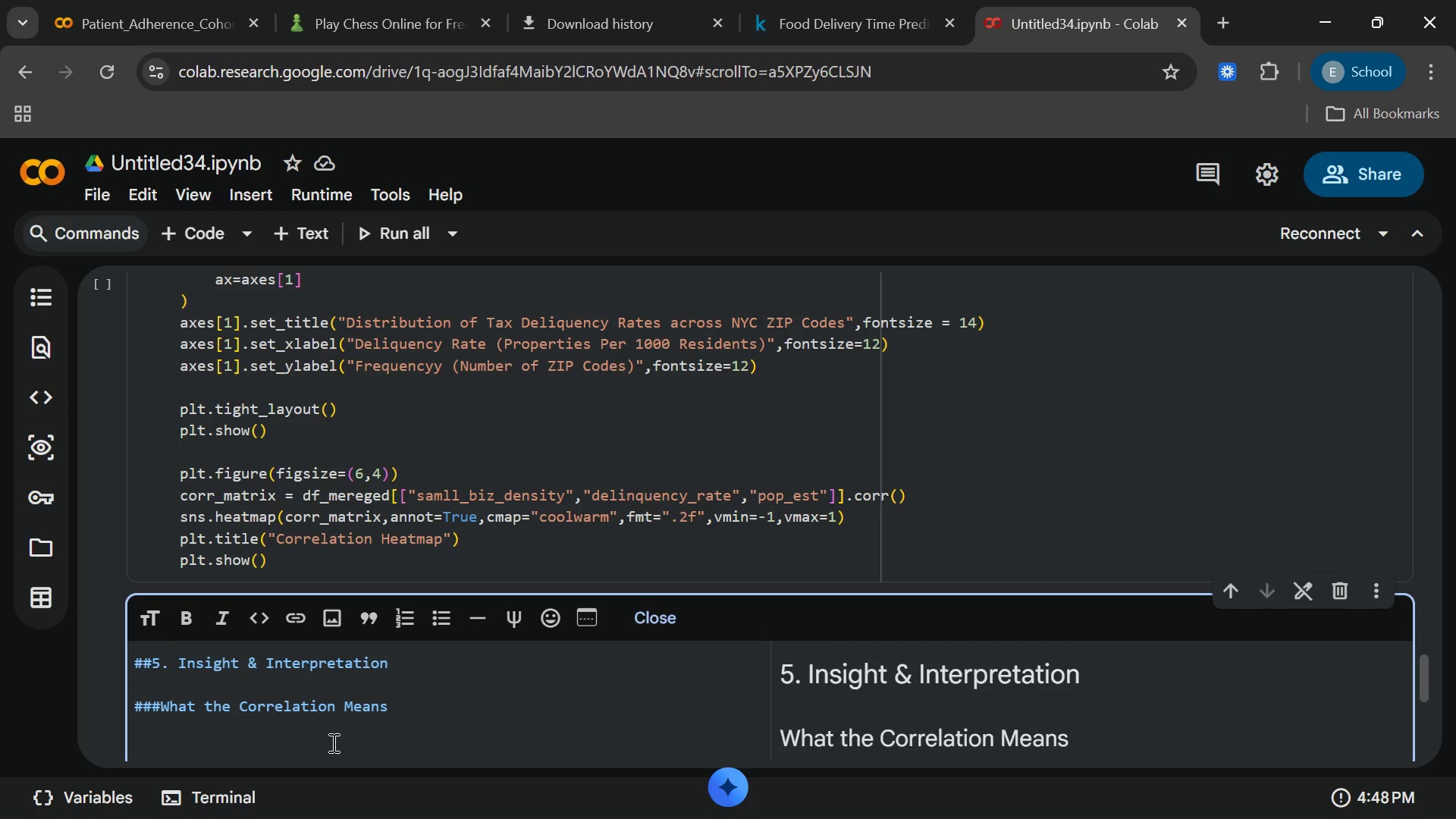 
key(Enter)
 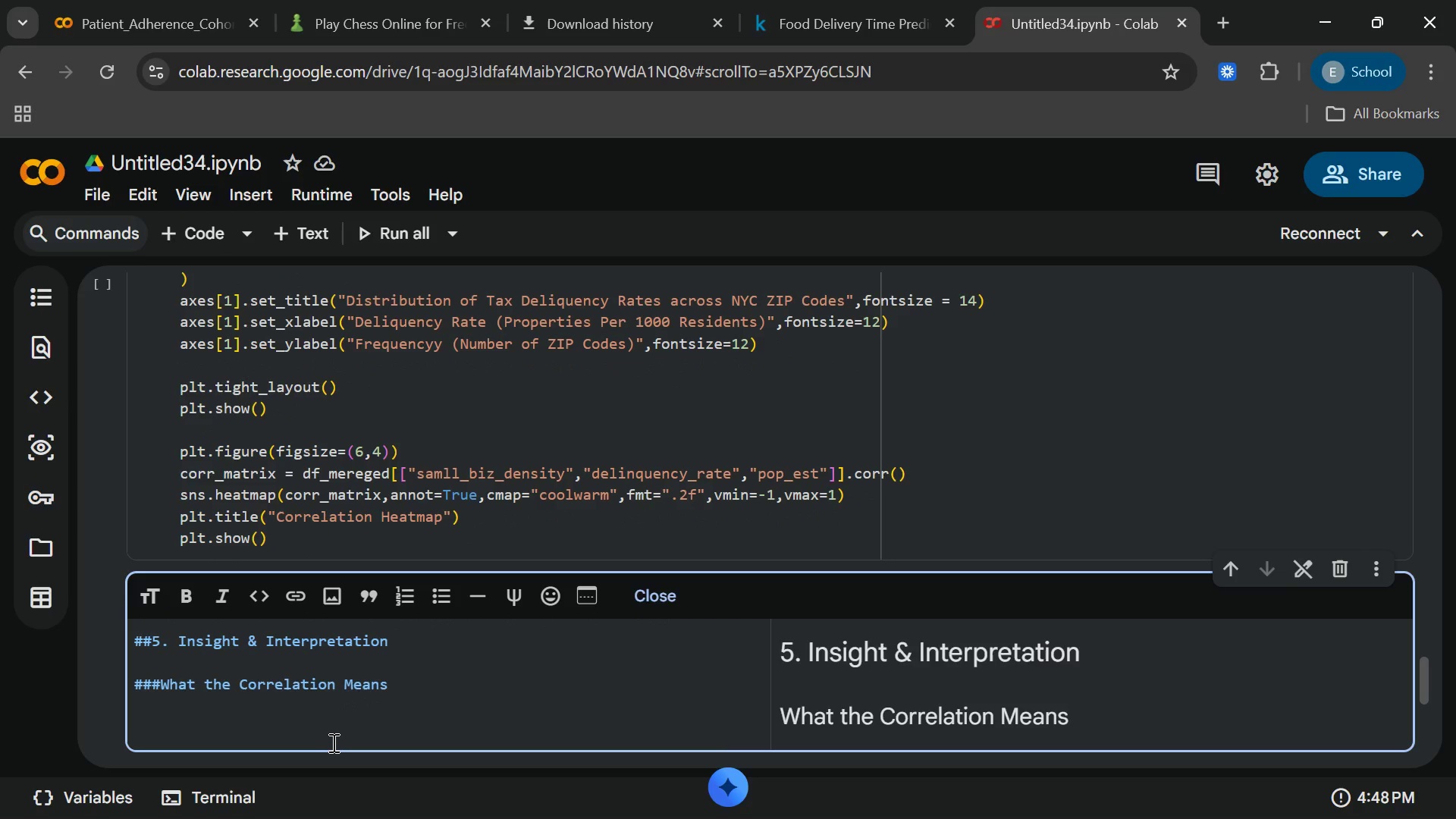 
type(The calculated Pearson correlation coefficient)
 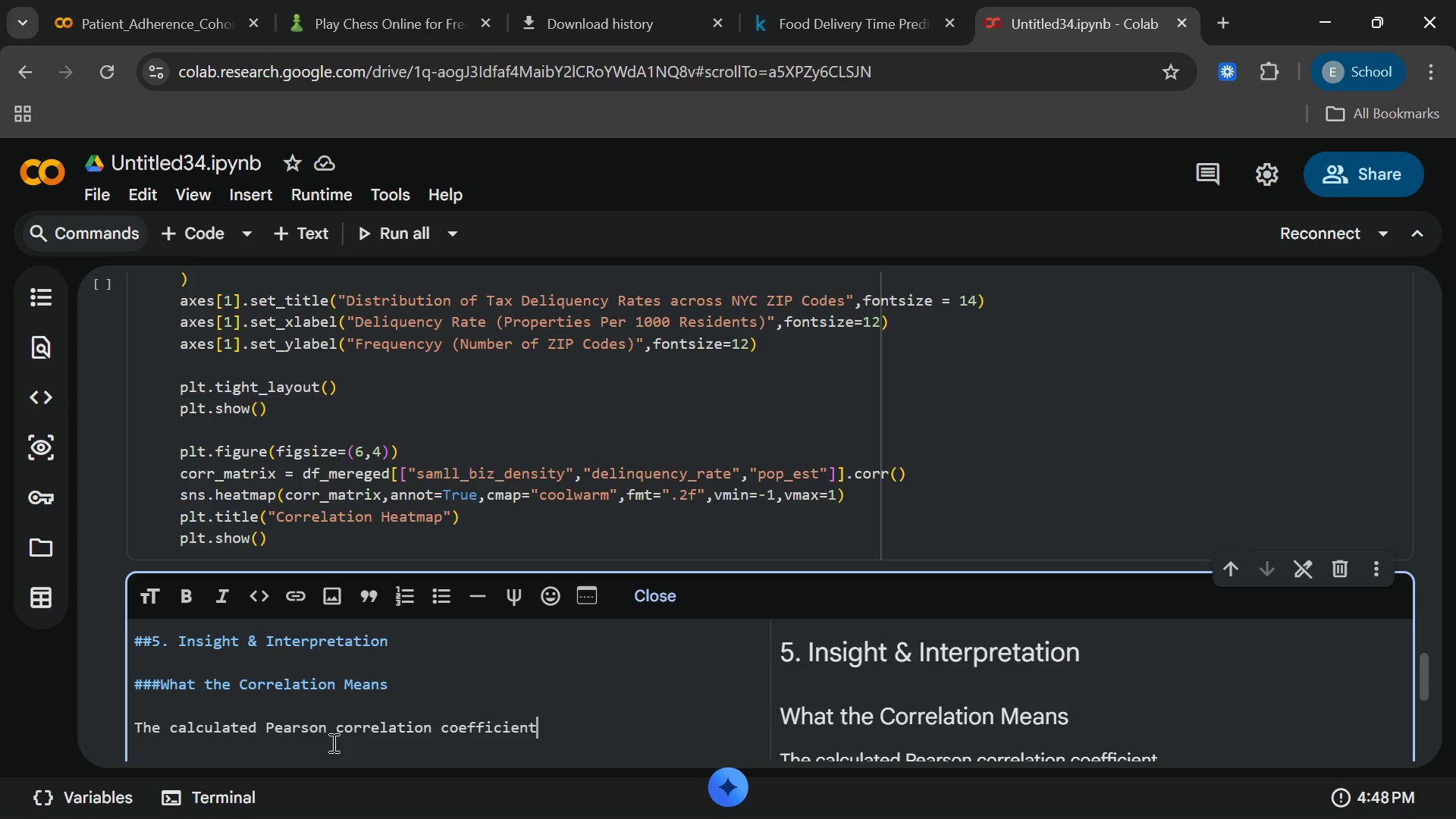 
type(($r$) reveals the directional relationship between a)
key(Backspace)
type(small)
 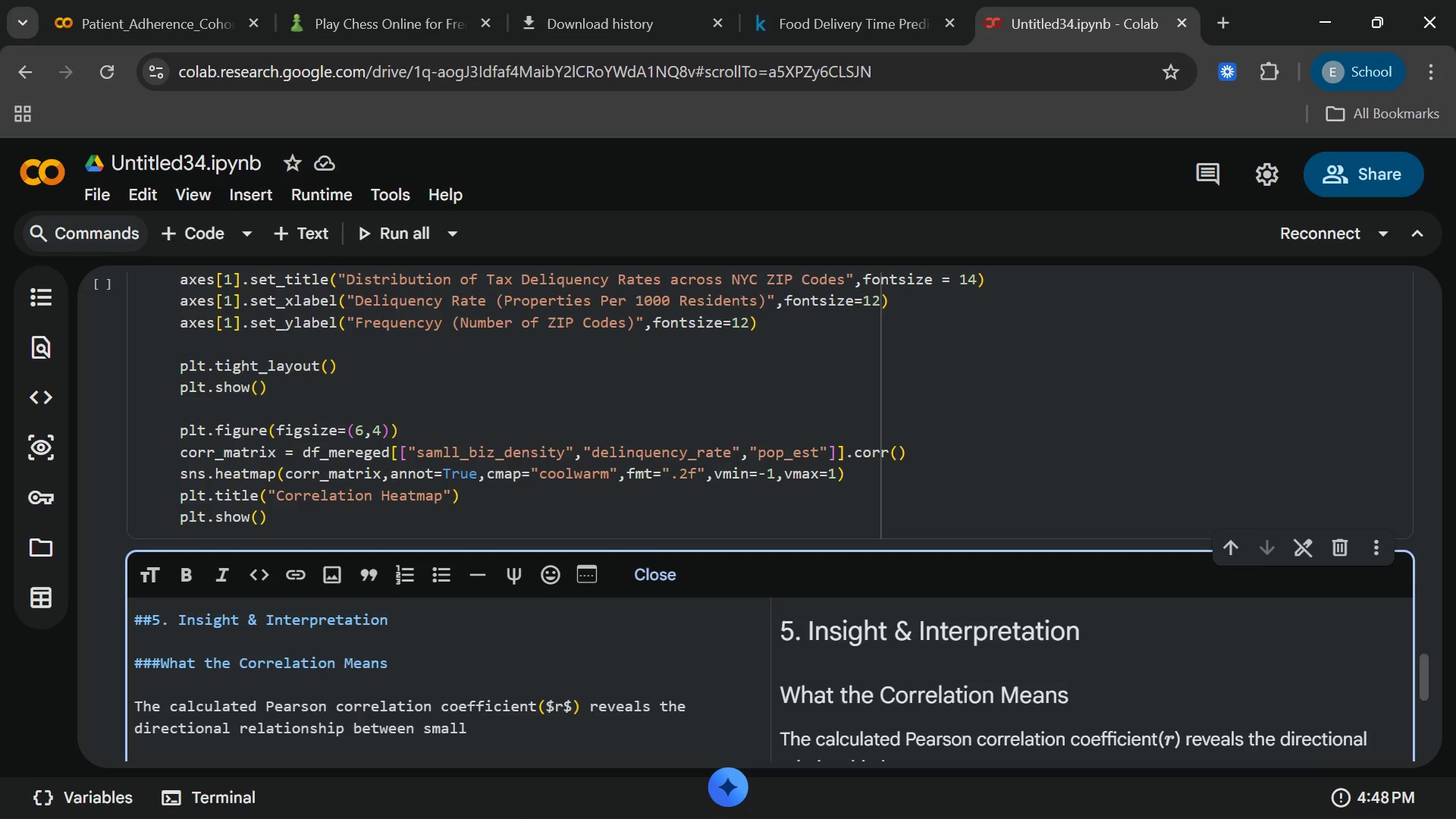 
left_click([861, 818])